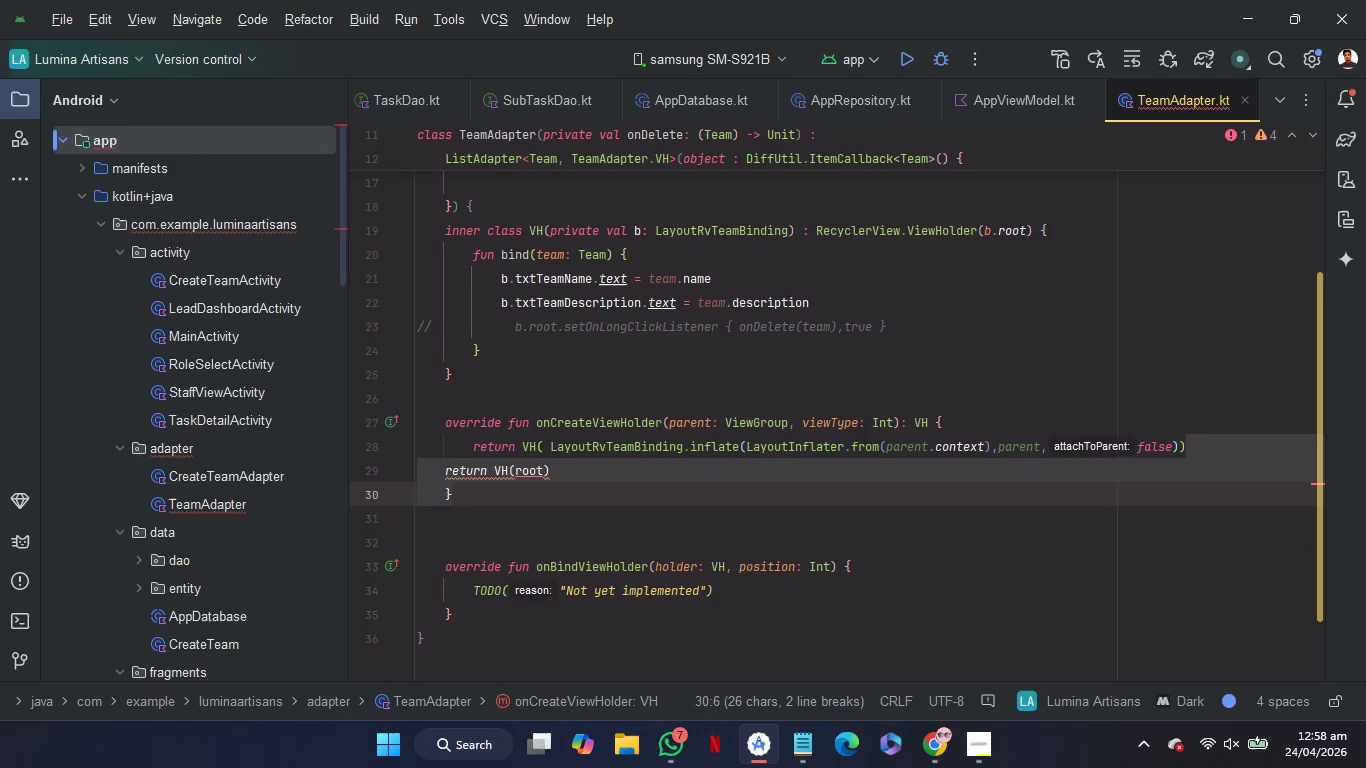 
key(Shift+ArrowLeft)
 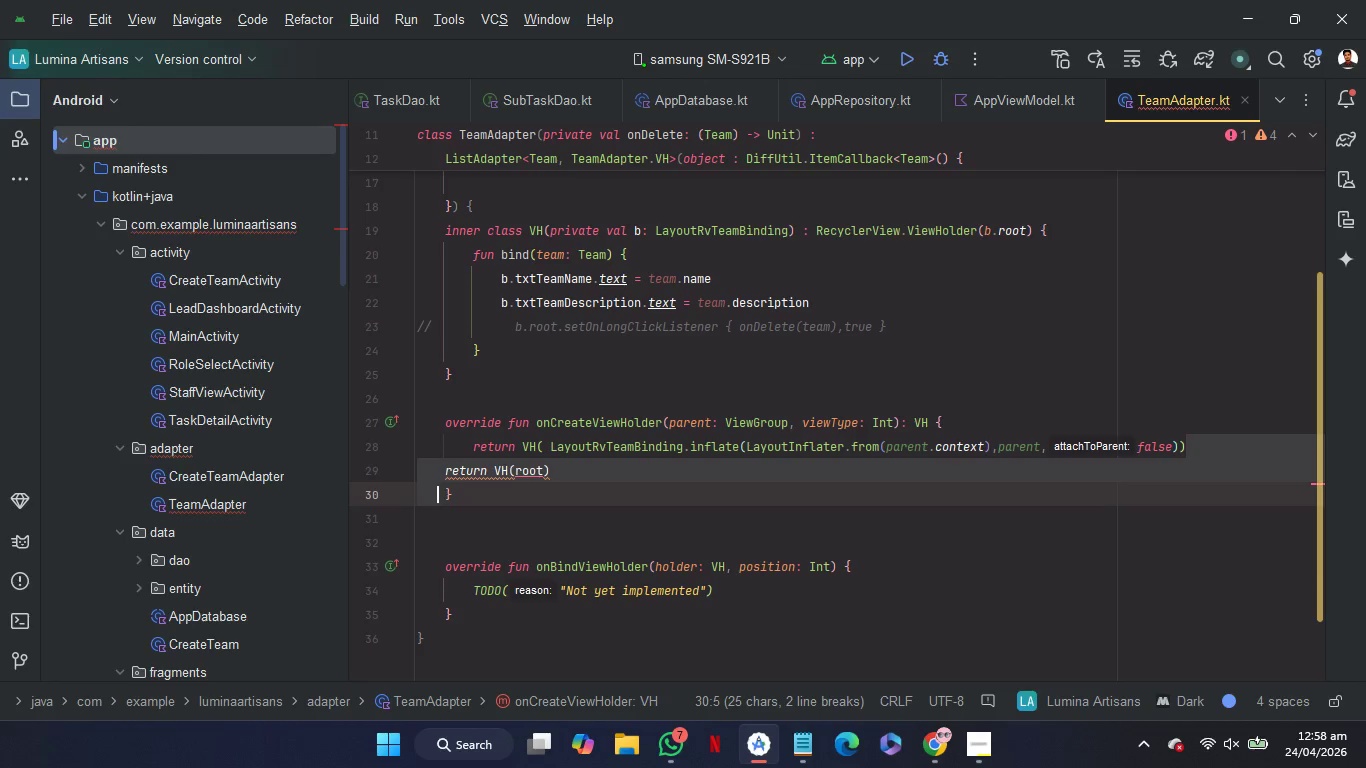 
key(Shift+ArrowLeft)
 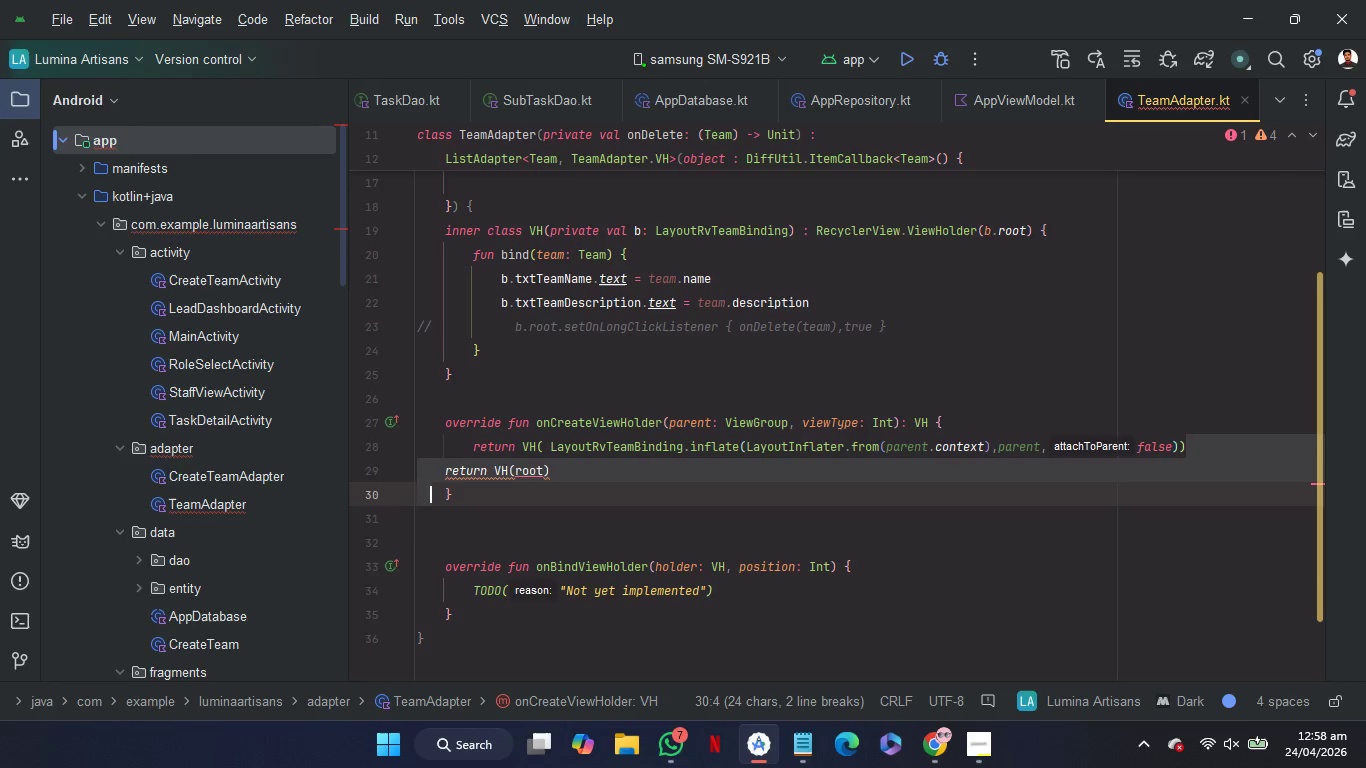 
key(Shift+ArrowLeft)
 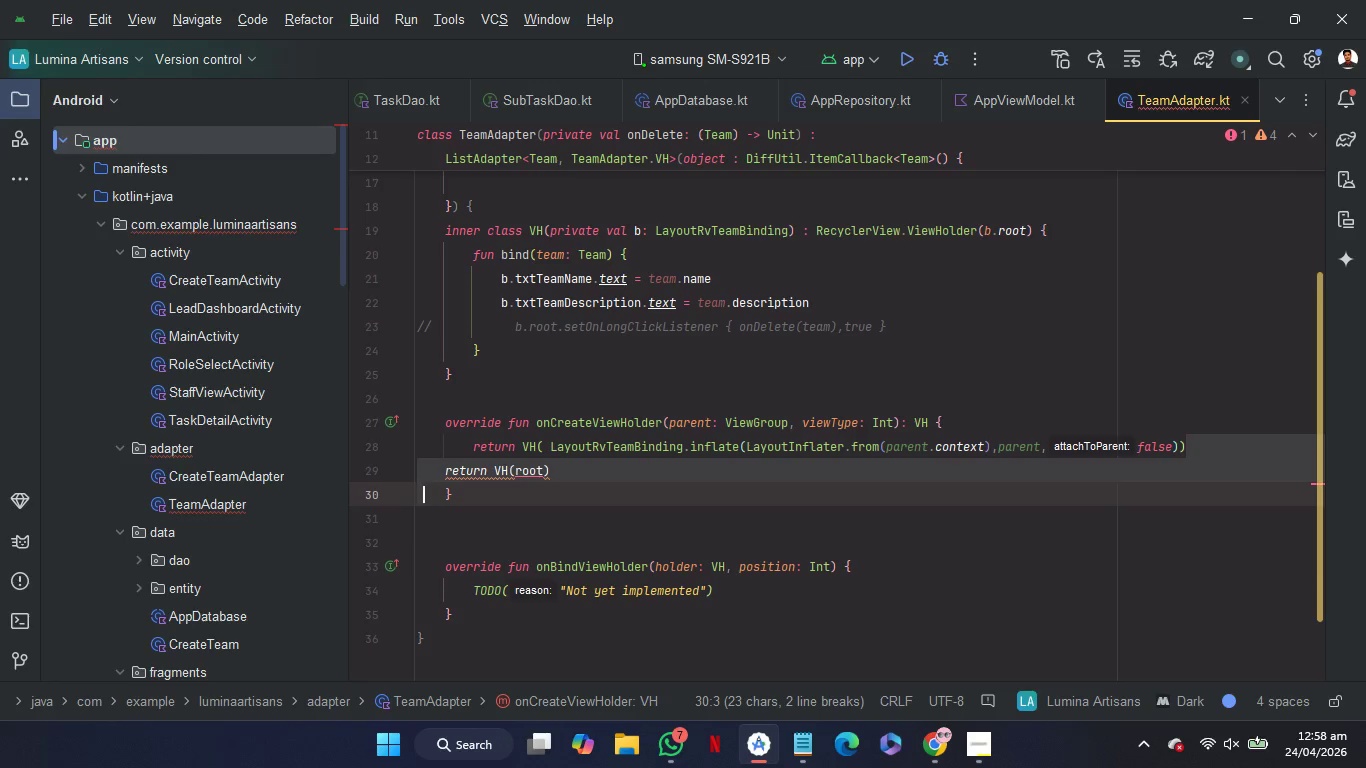 
key(Shift+ArrowLeft)
 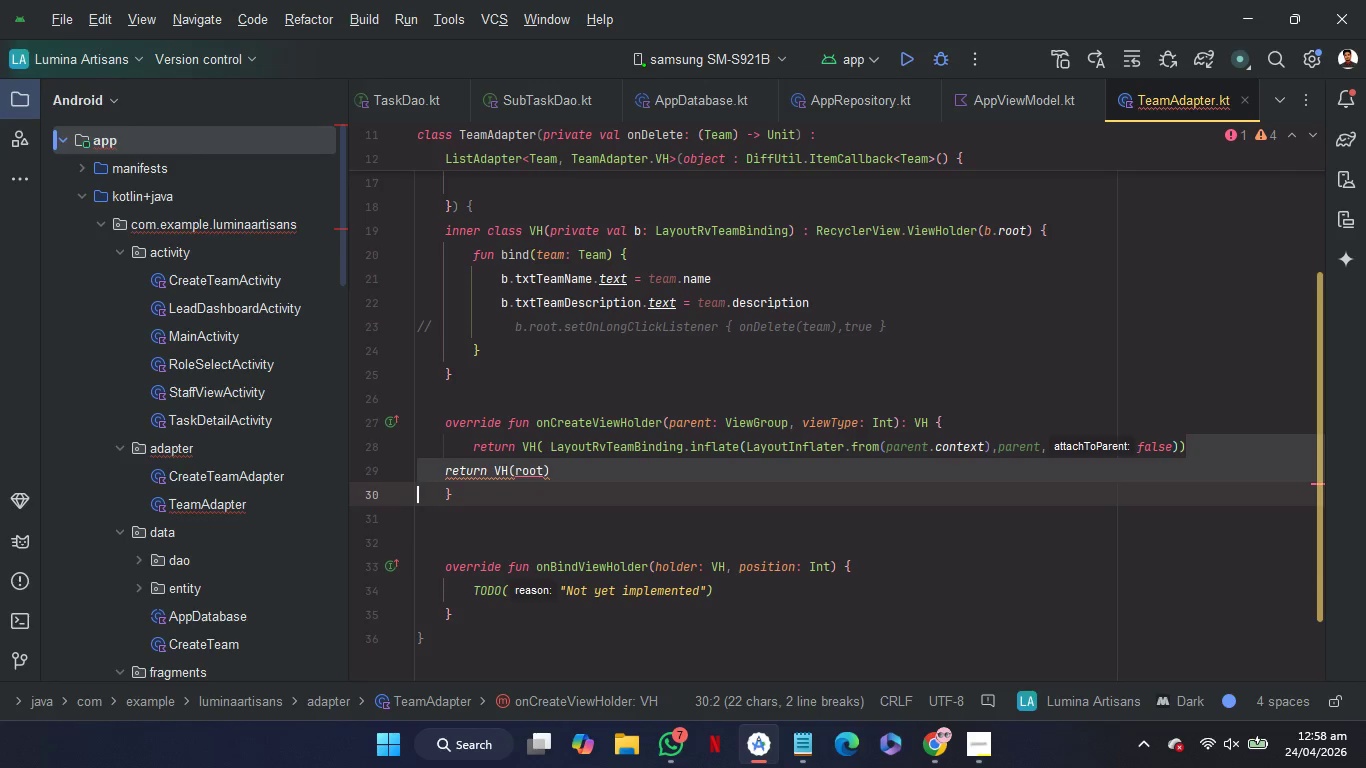 
key(Shift+ArrowLeft)
 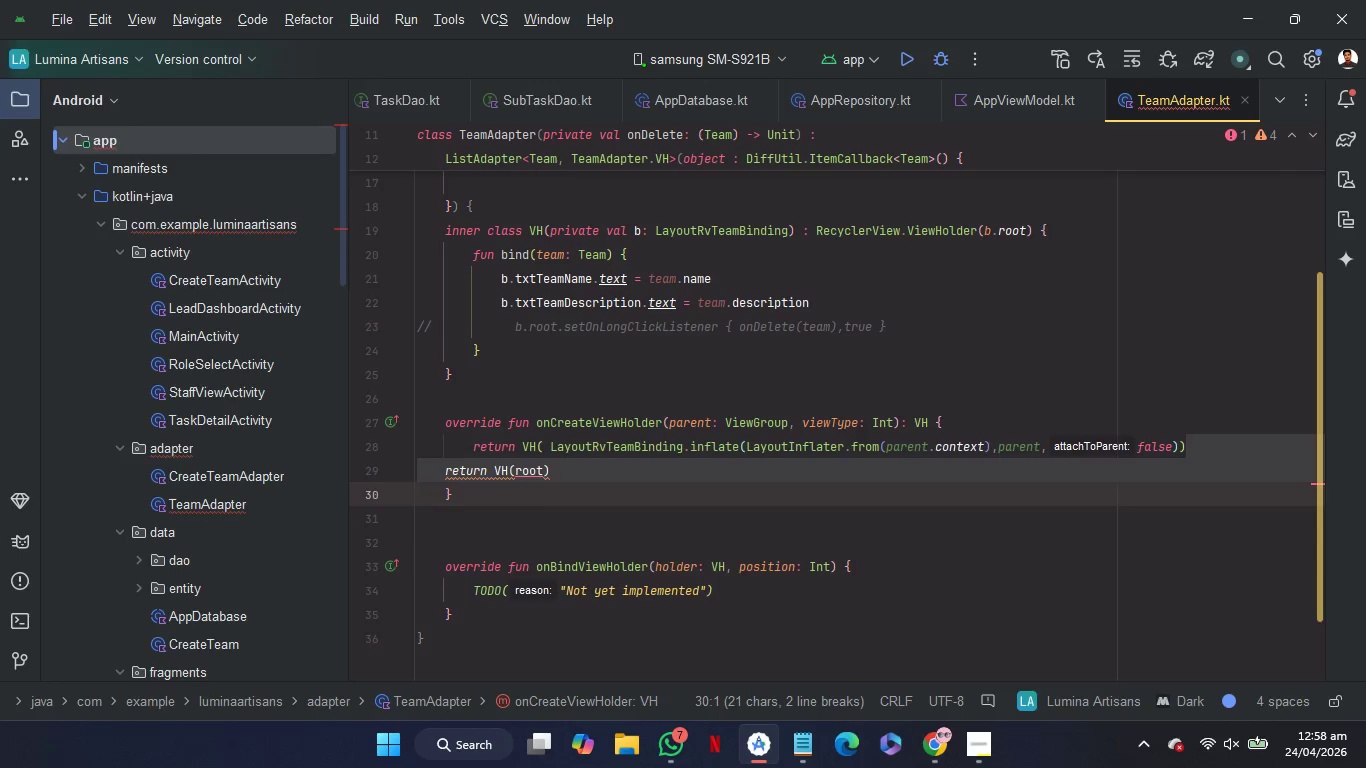 
key(Backspace)
 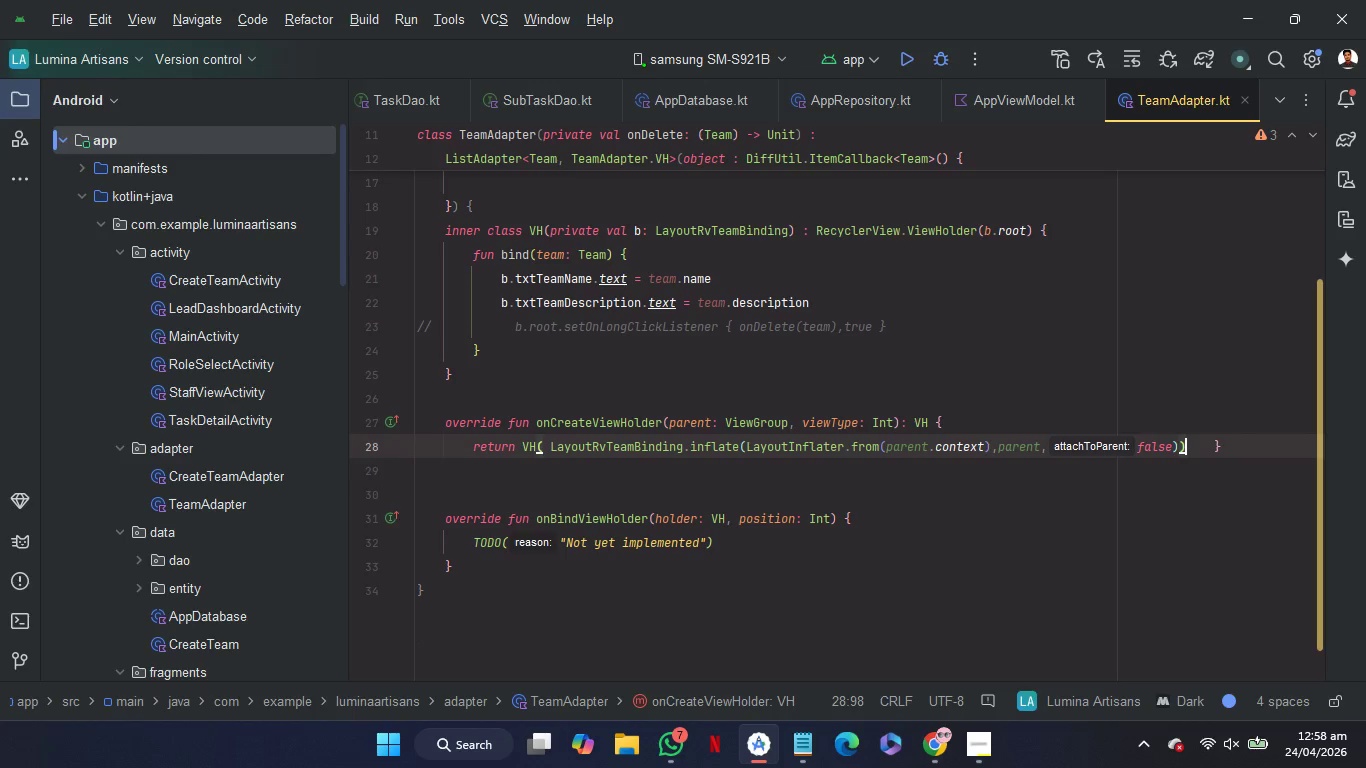 
hold_key(key=ControlLeft, duration=0.61)
 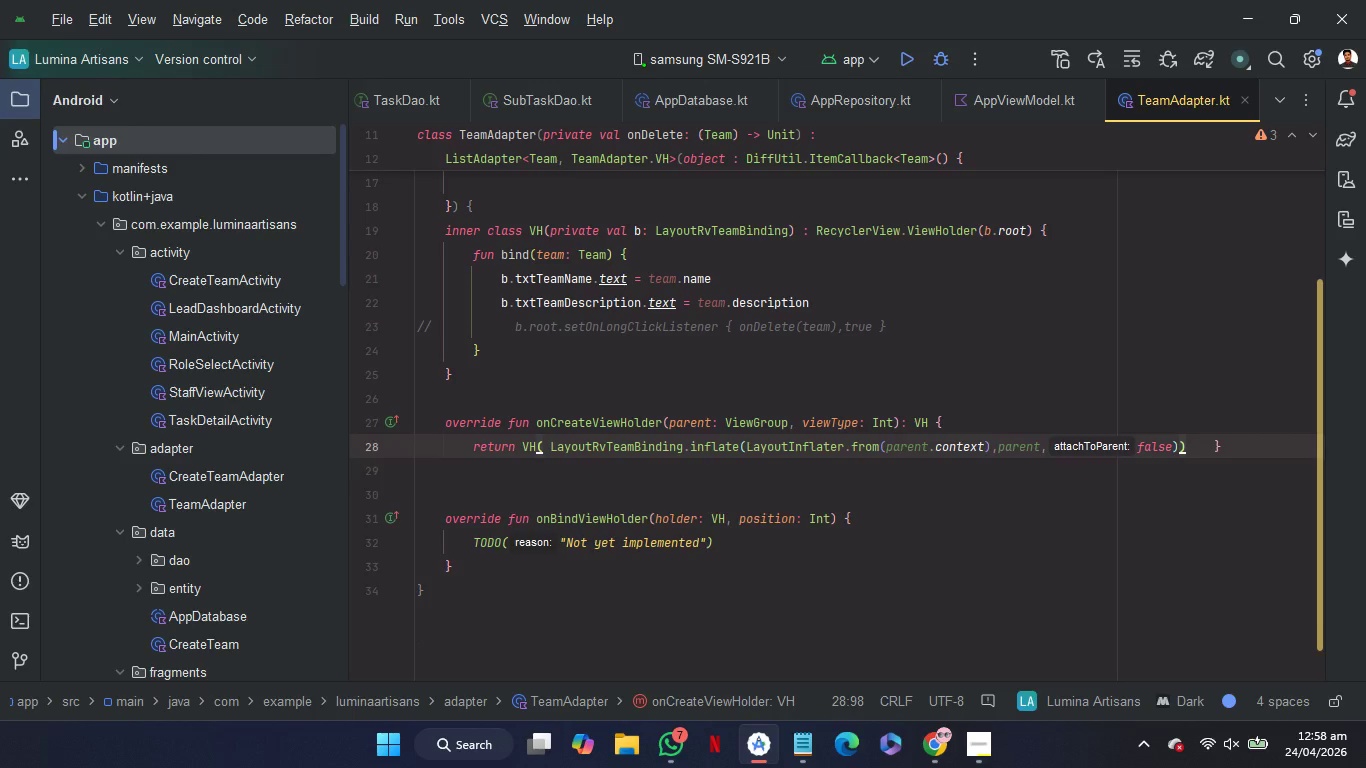 
key(Enter)
 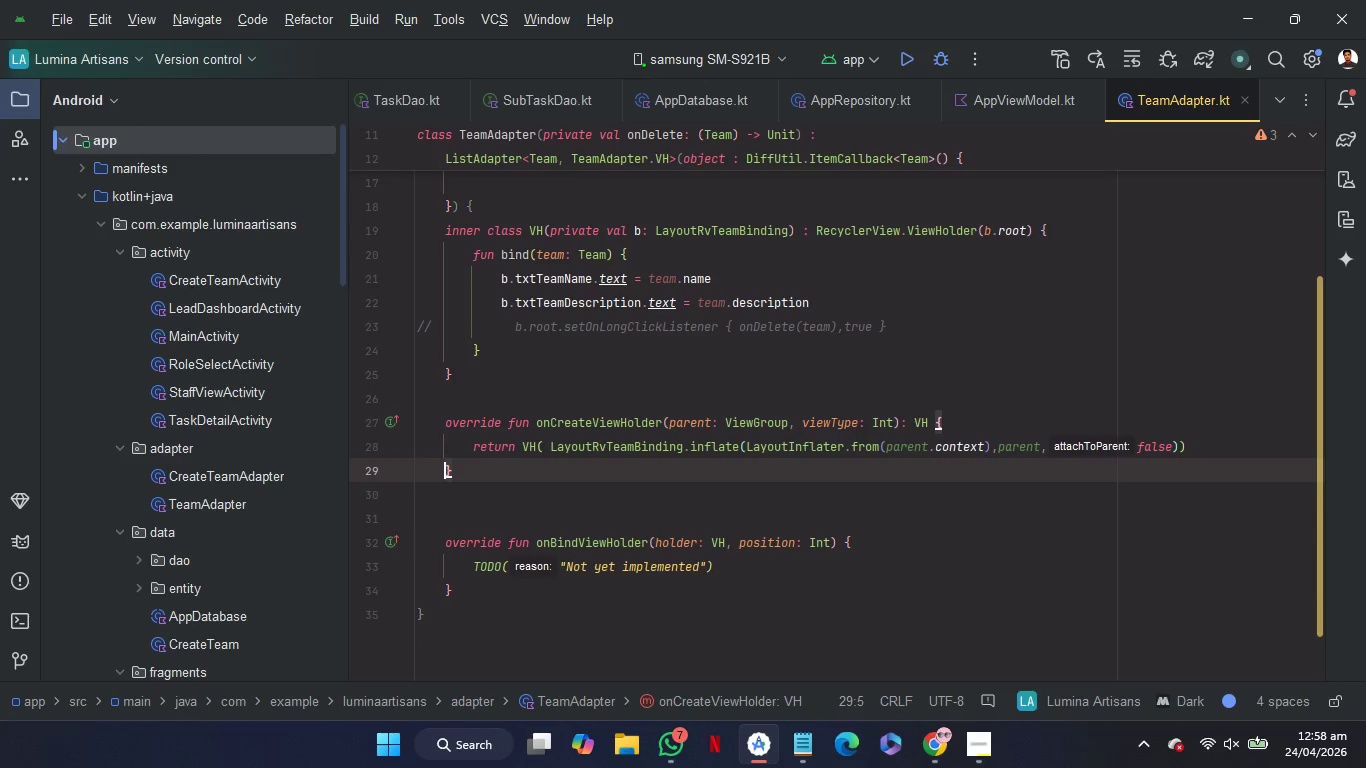 
key(Alt+Control+L)
 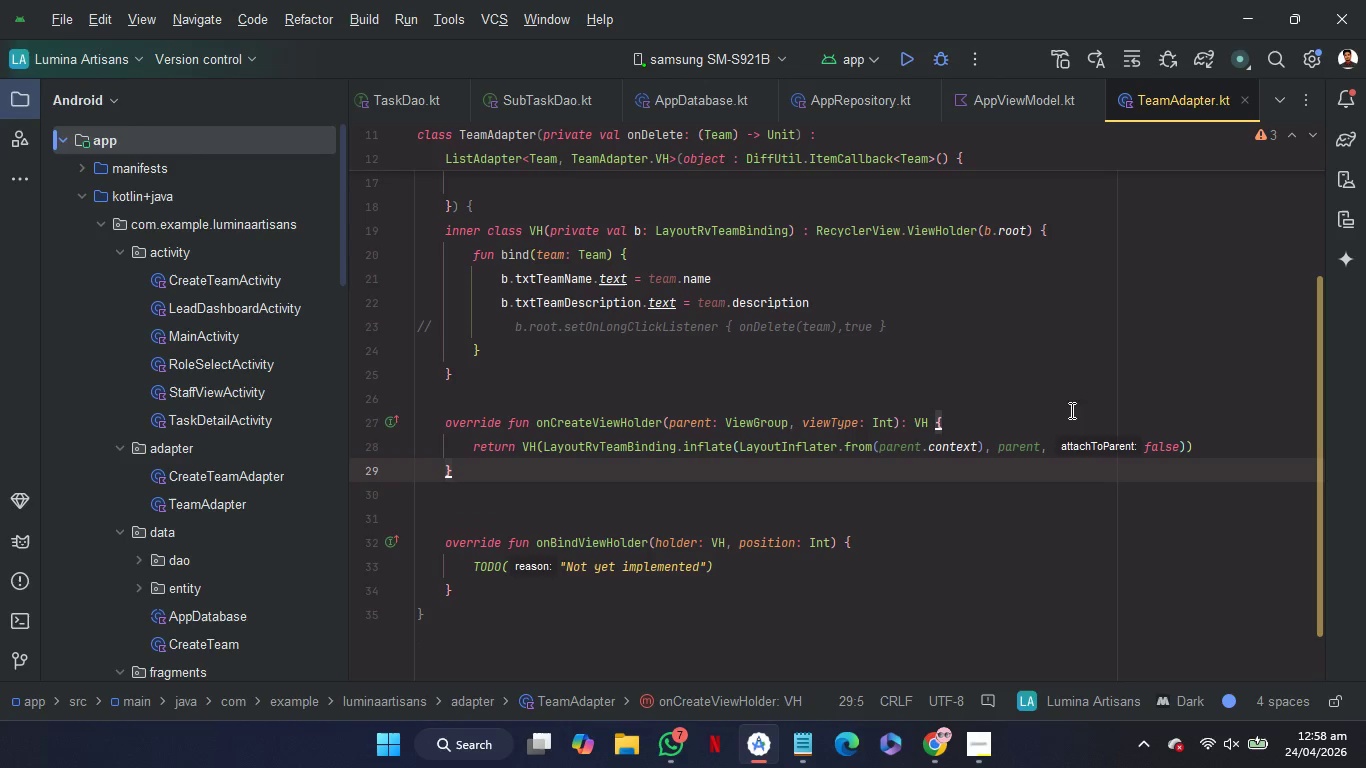 
scroll: coordinate [1032, 402], scroll_direction: down, amount: 1.0
 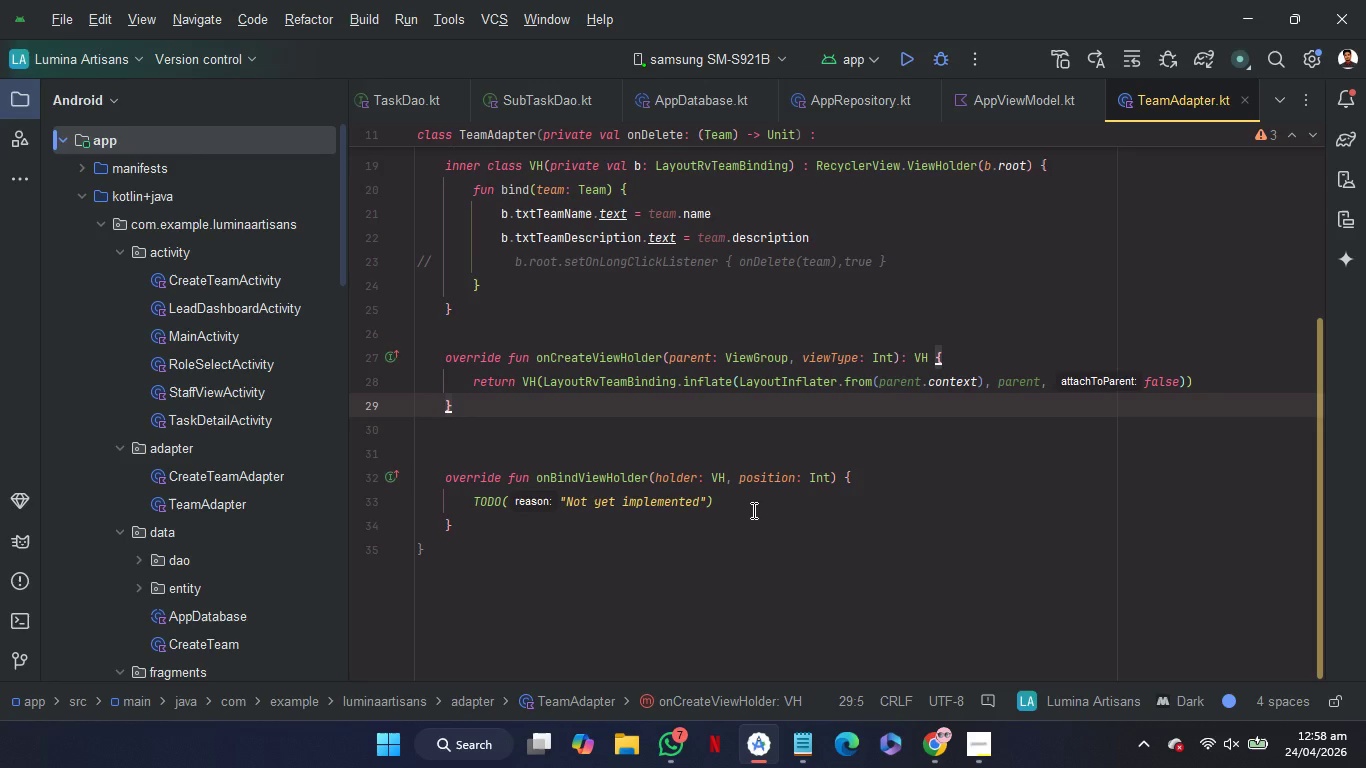 
left_click_drag(start_coordinate=[752, 510], to_coordinate=[475, 509])
 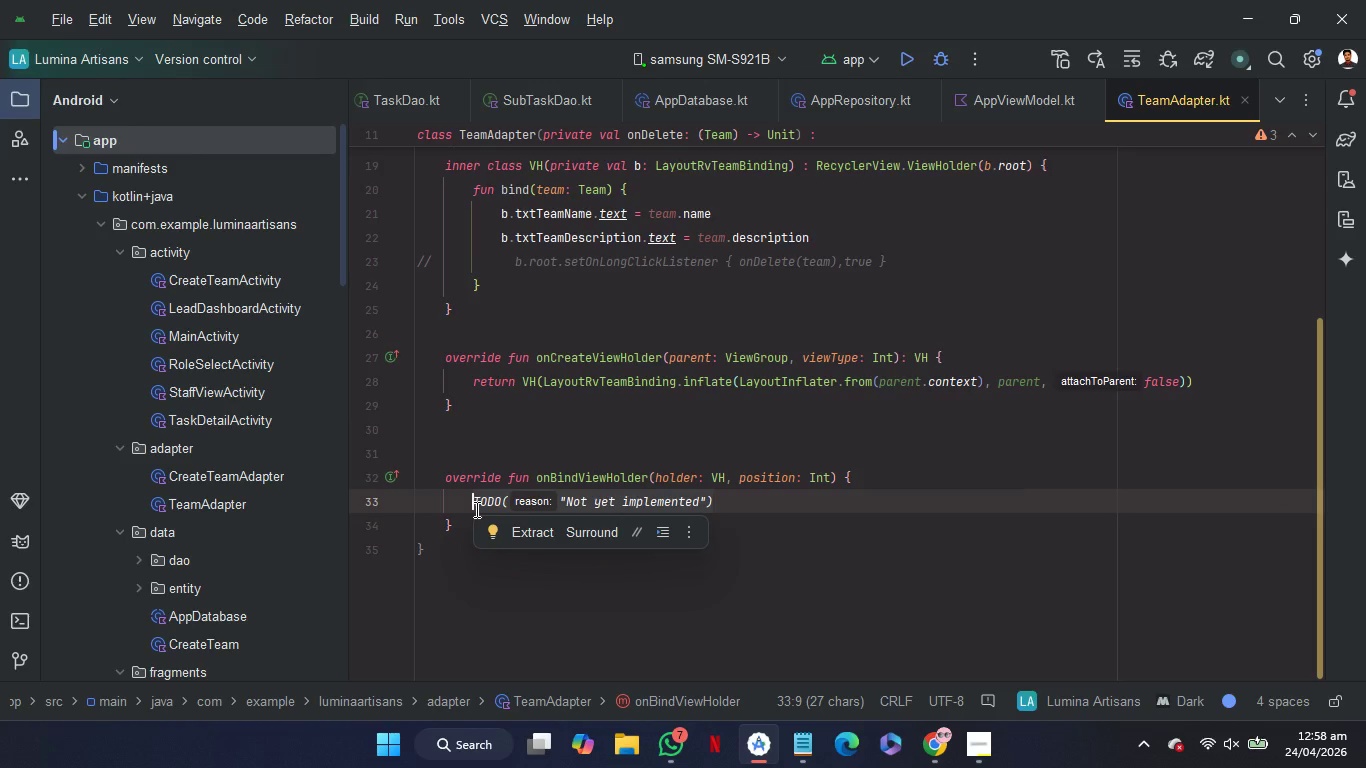 
type(ho)
 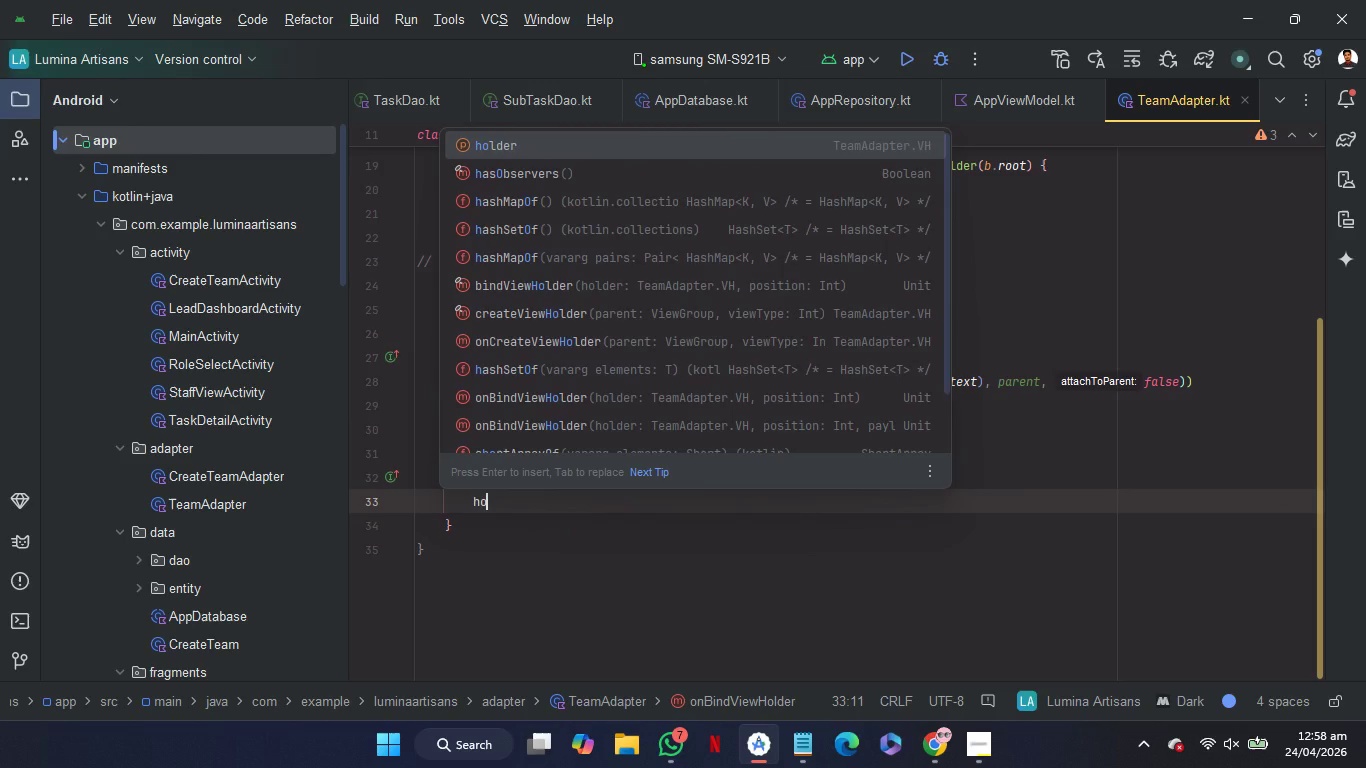 
key(Enter)
 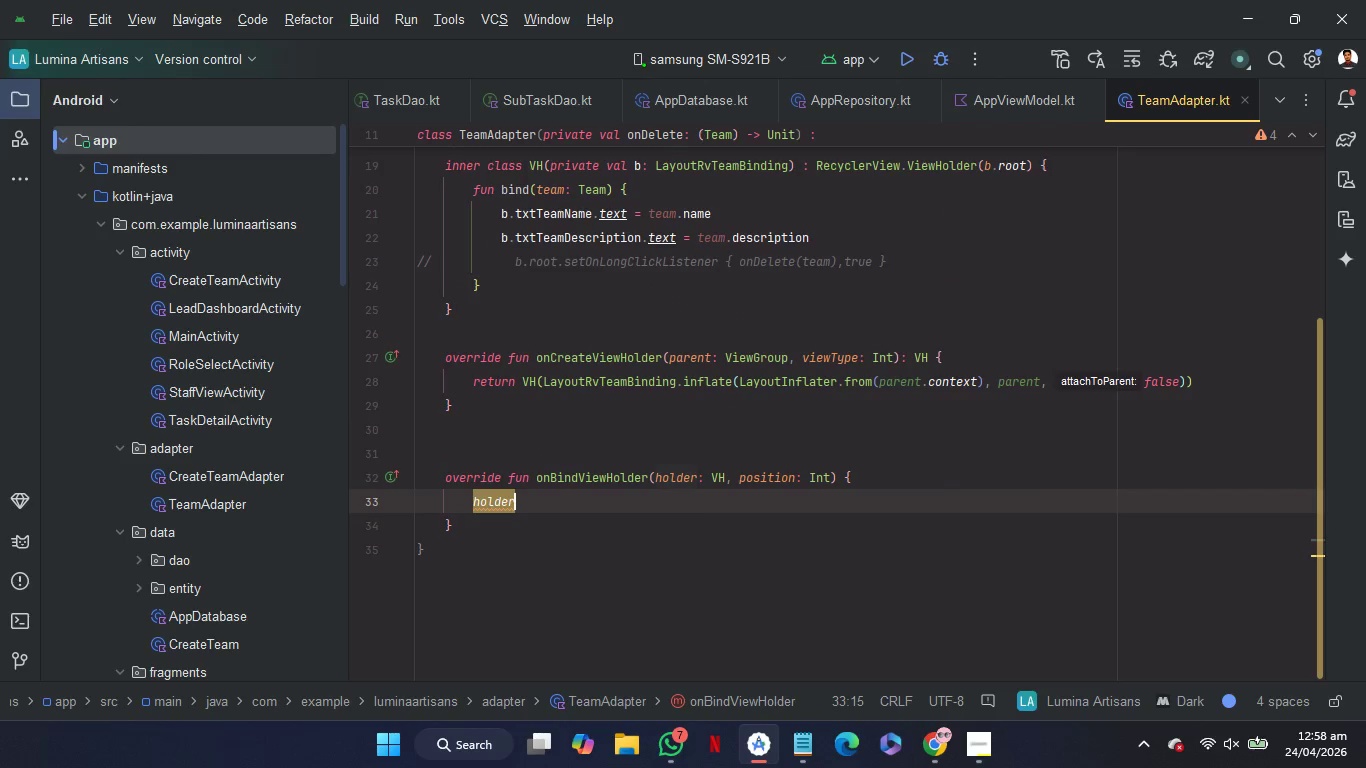 
key(Period)
 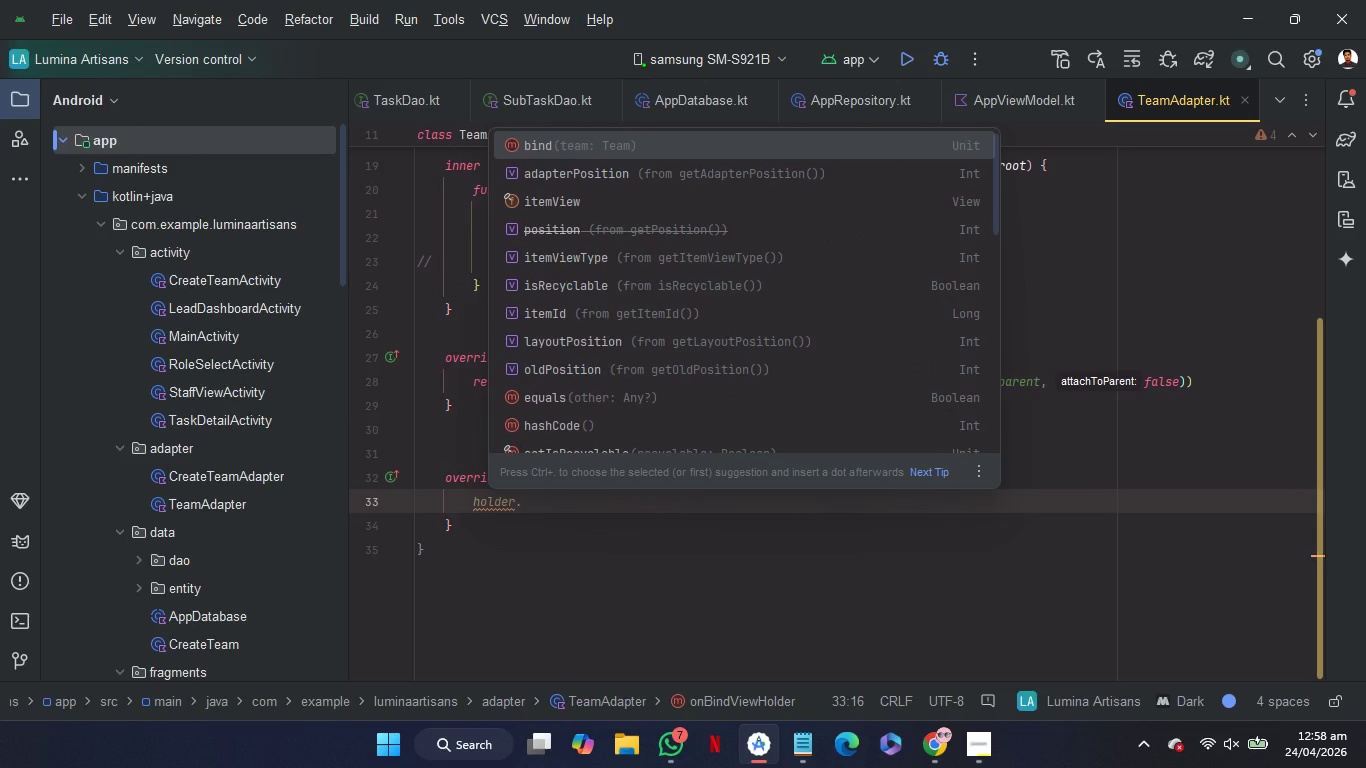 
key(Enter)
 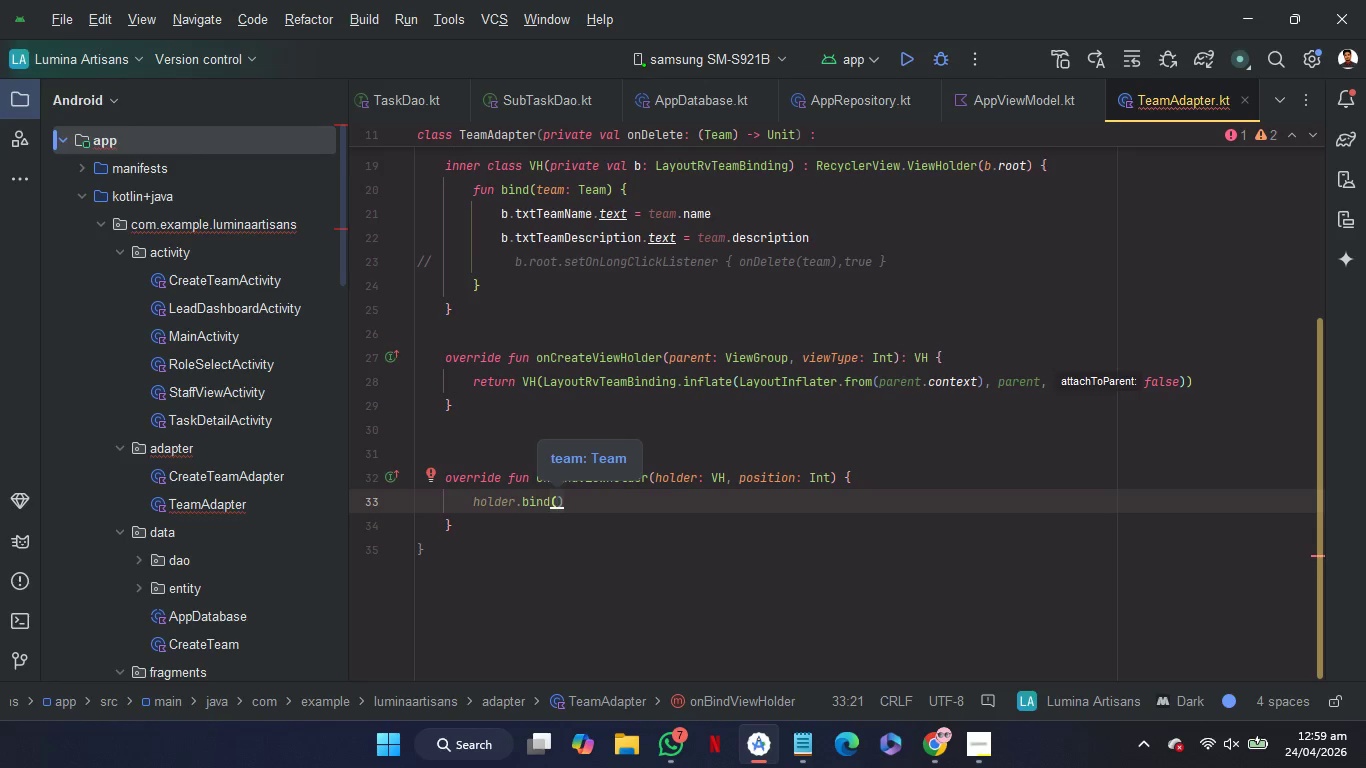 
type(ge)
 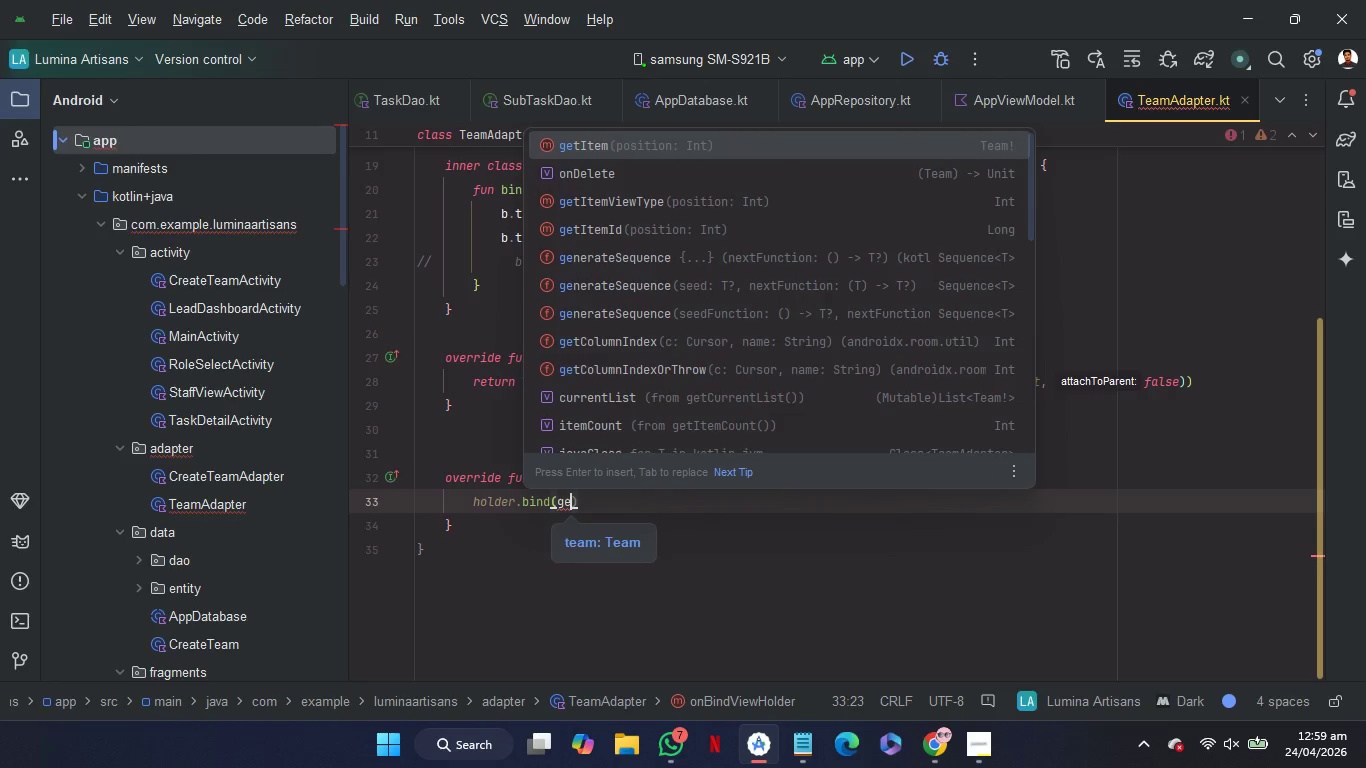 
key(ArrowDown)
 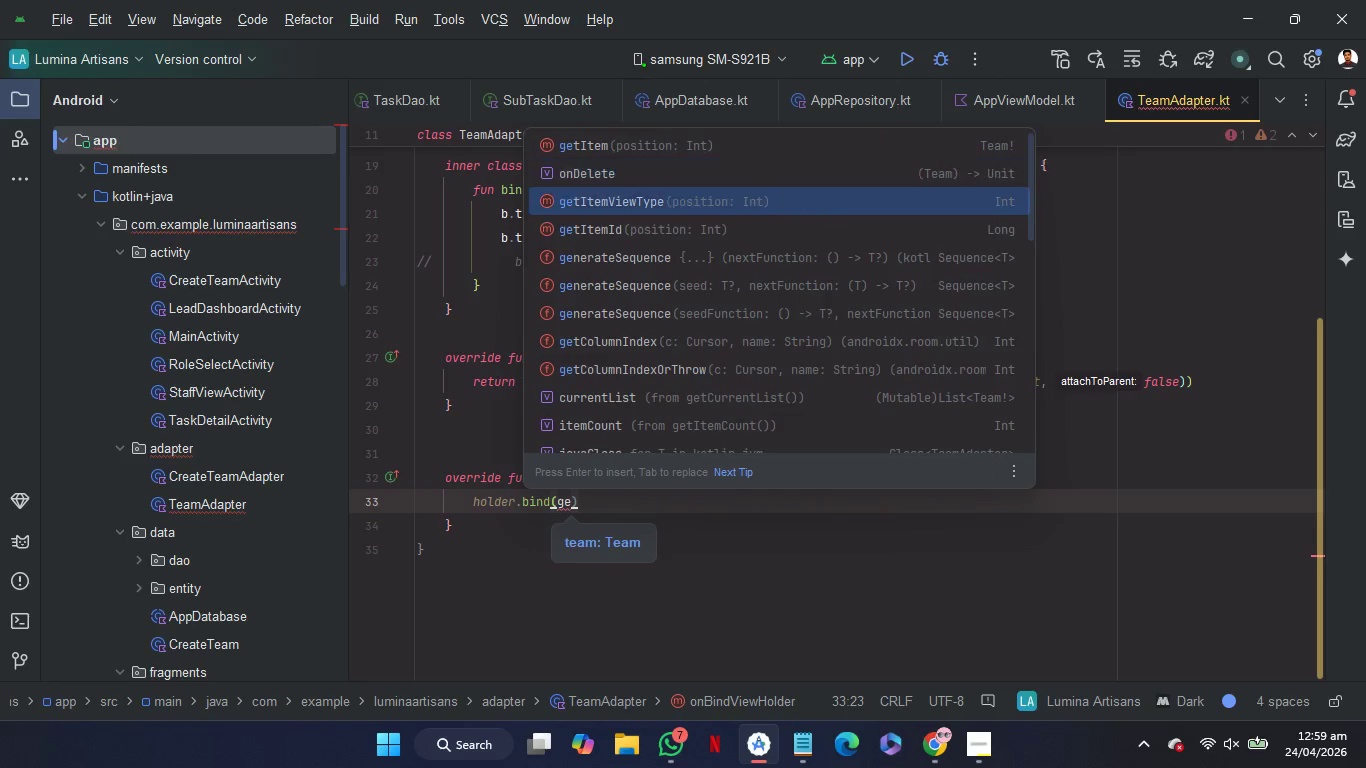 
key(ArrowDown)
 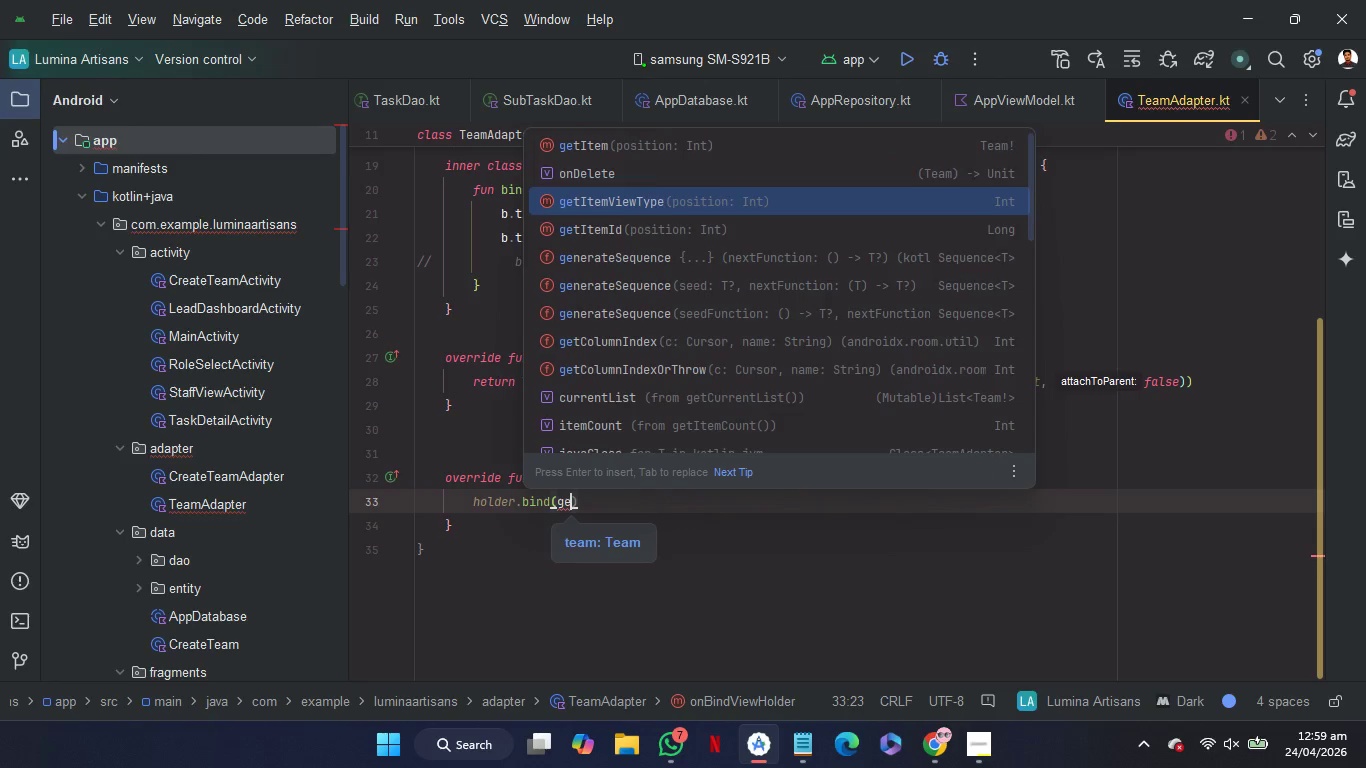 
key(ArrowUp)
 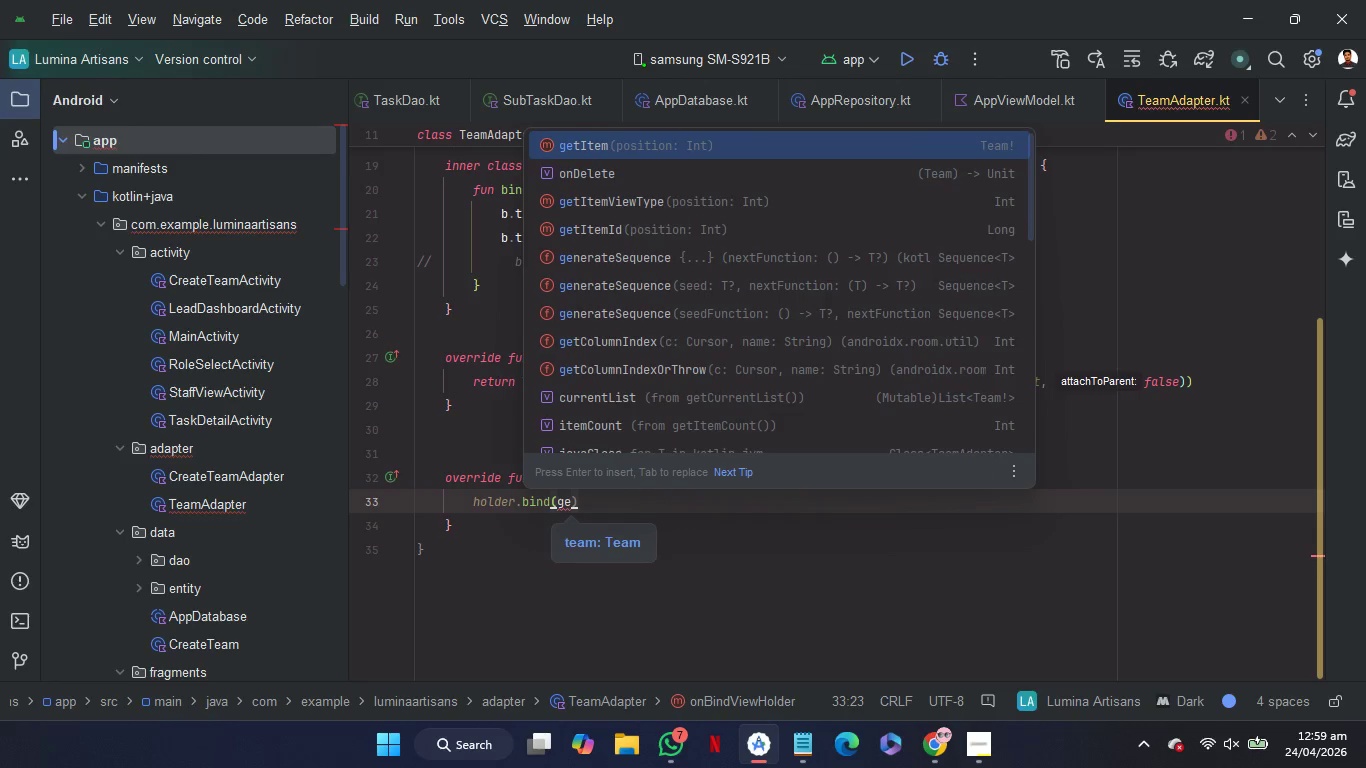 
key(ArrowUp)
 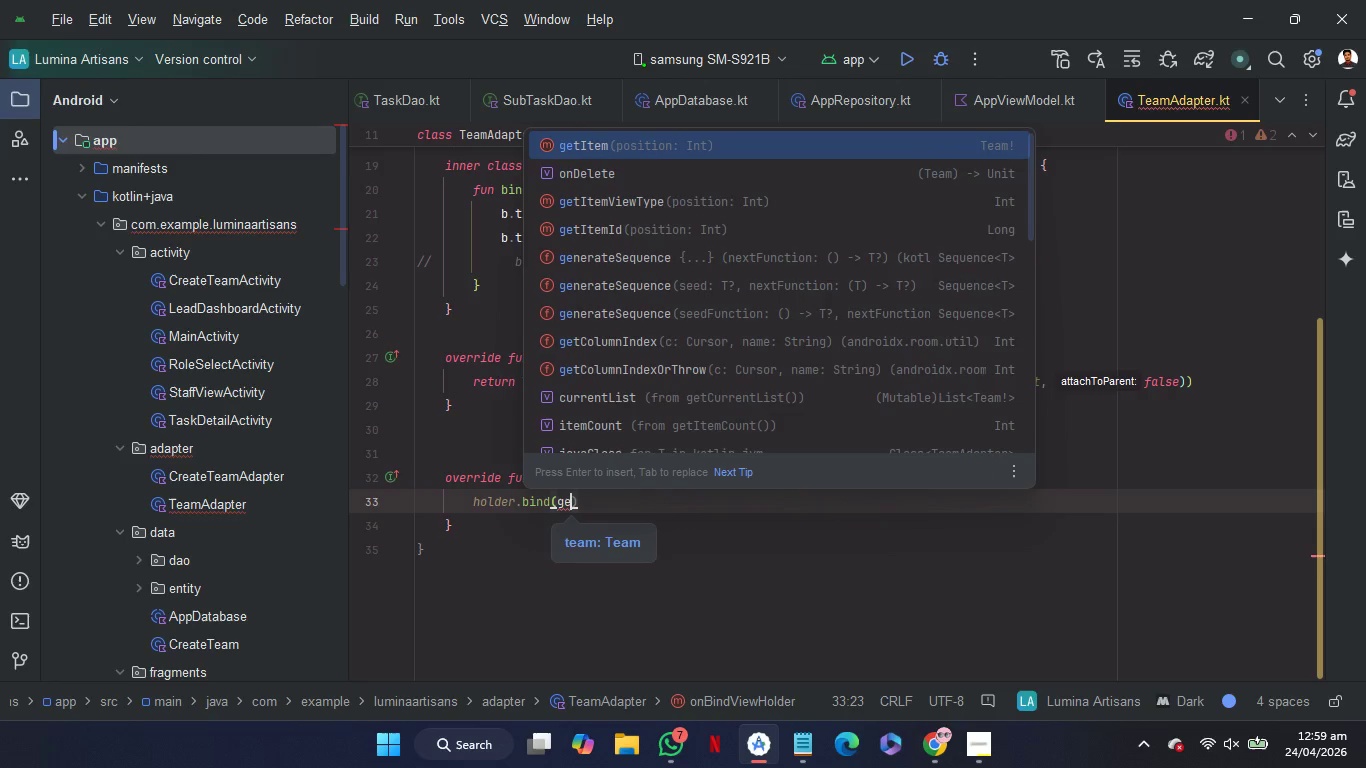 
key(Enter)
 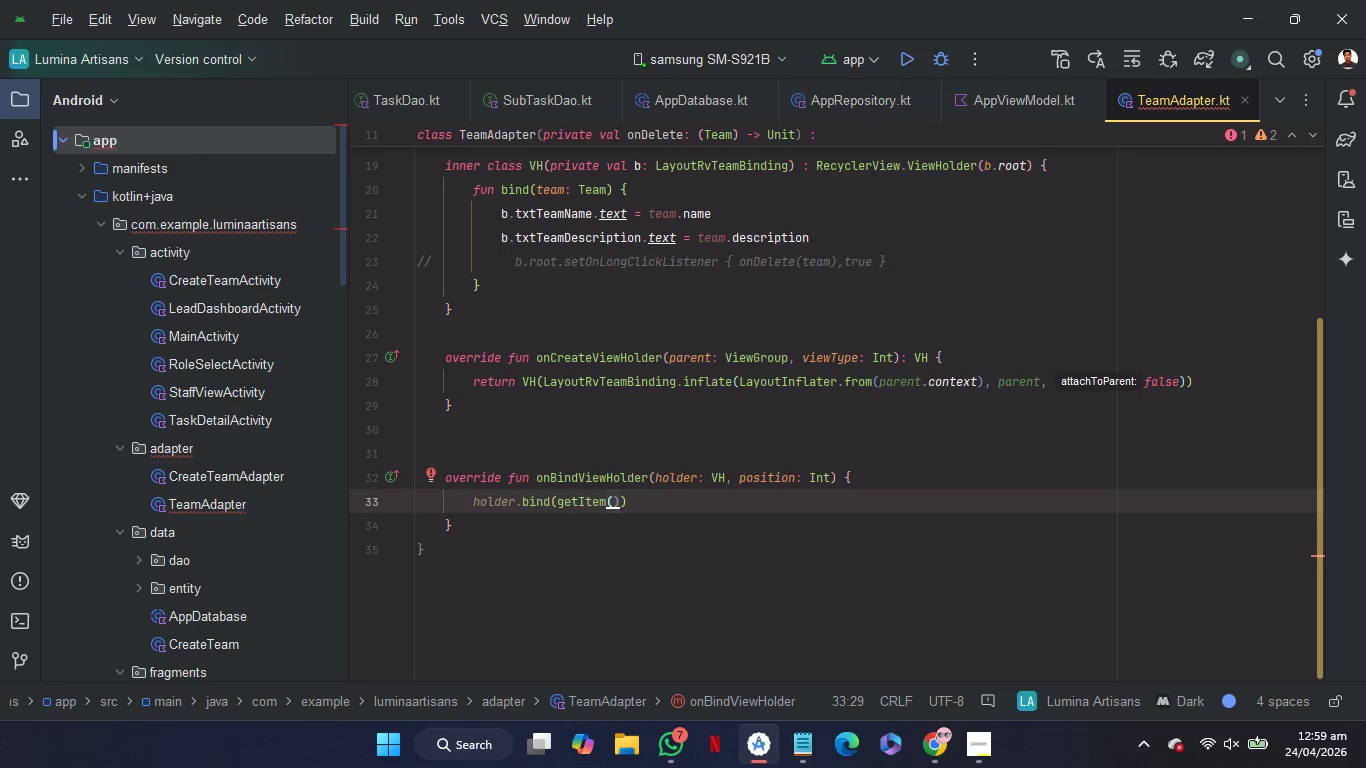 
type(po)
 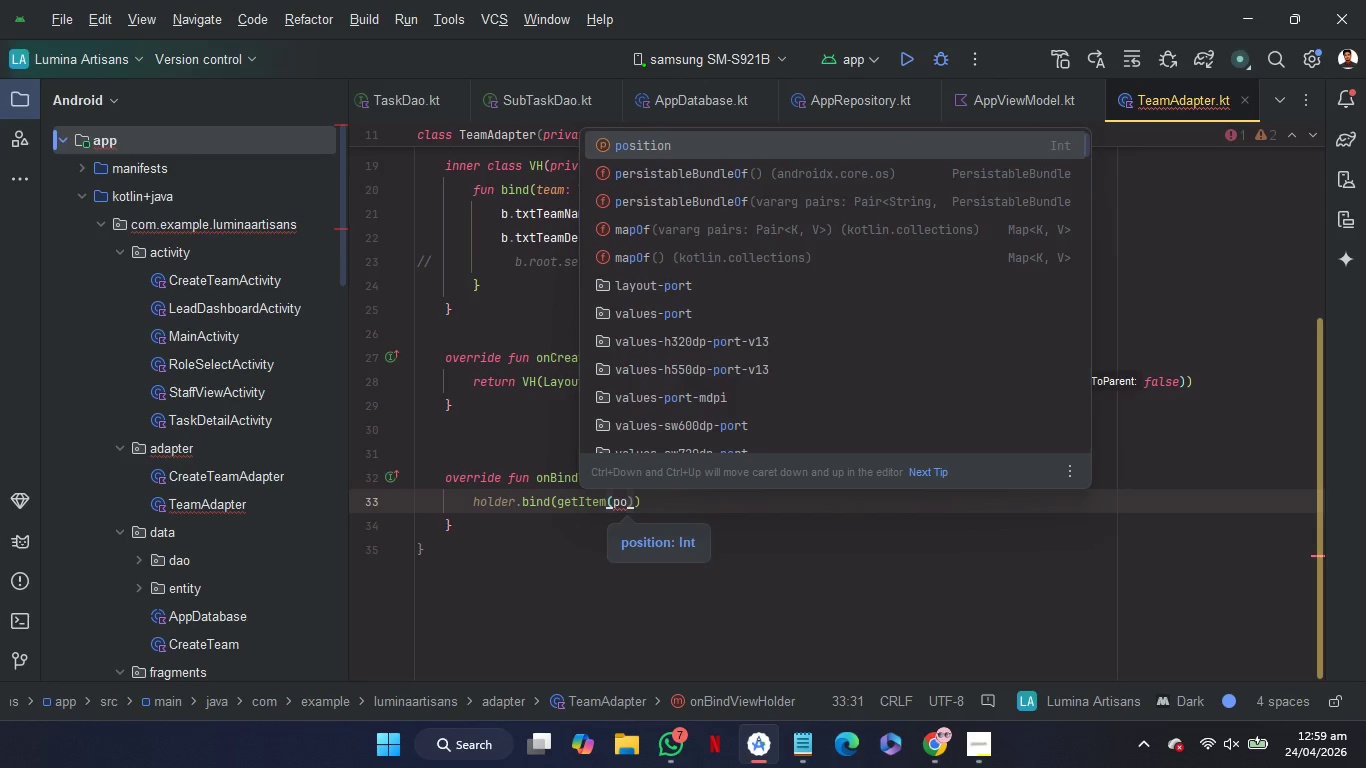 
key(Enter)
 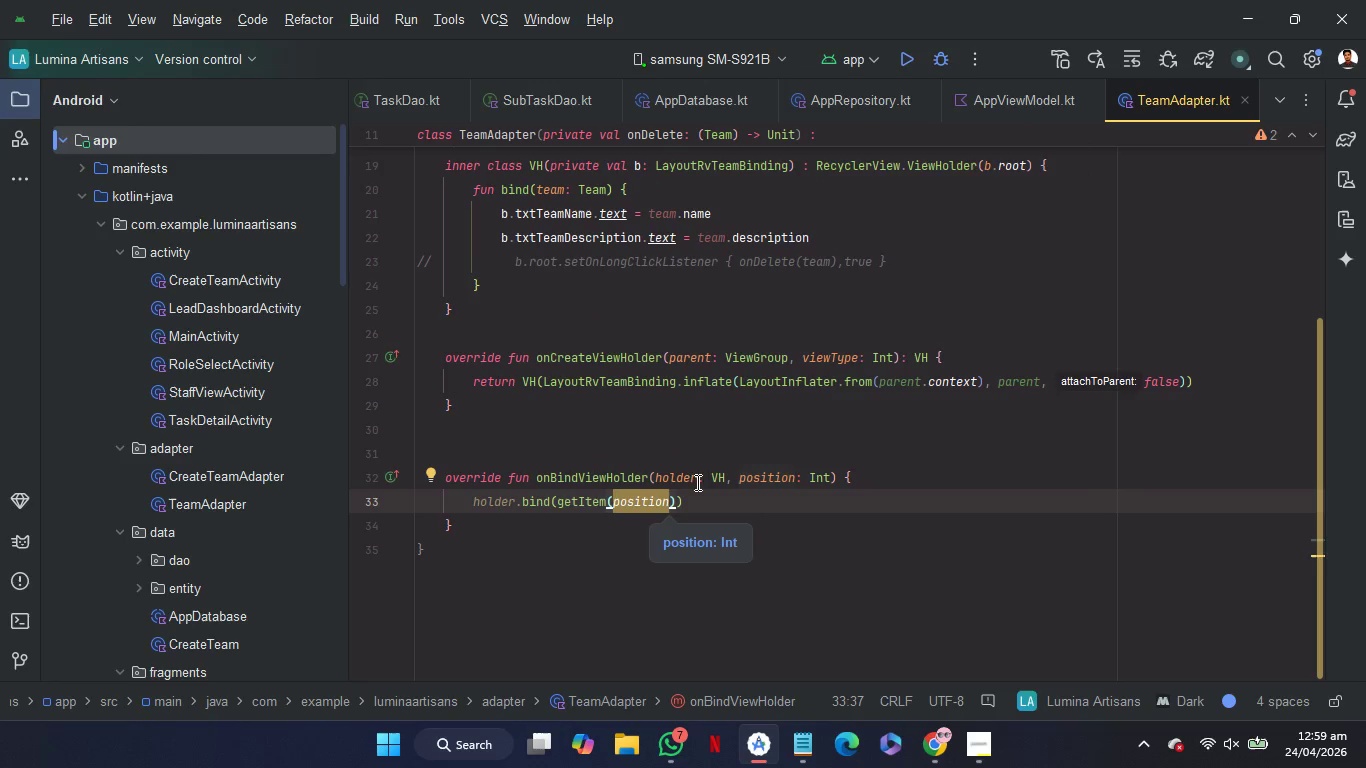 
left_click([712, 443])
 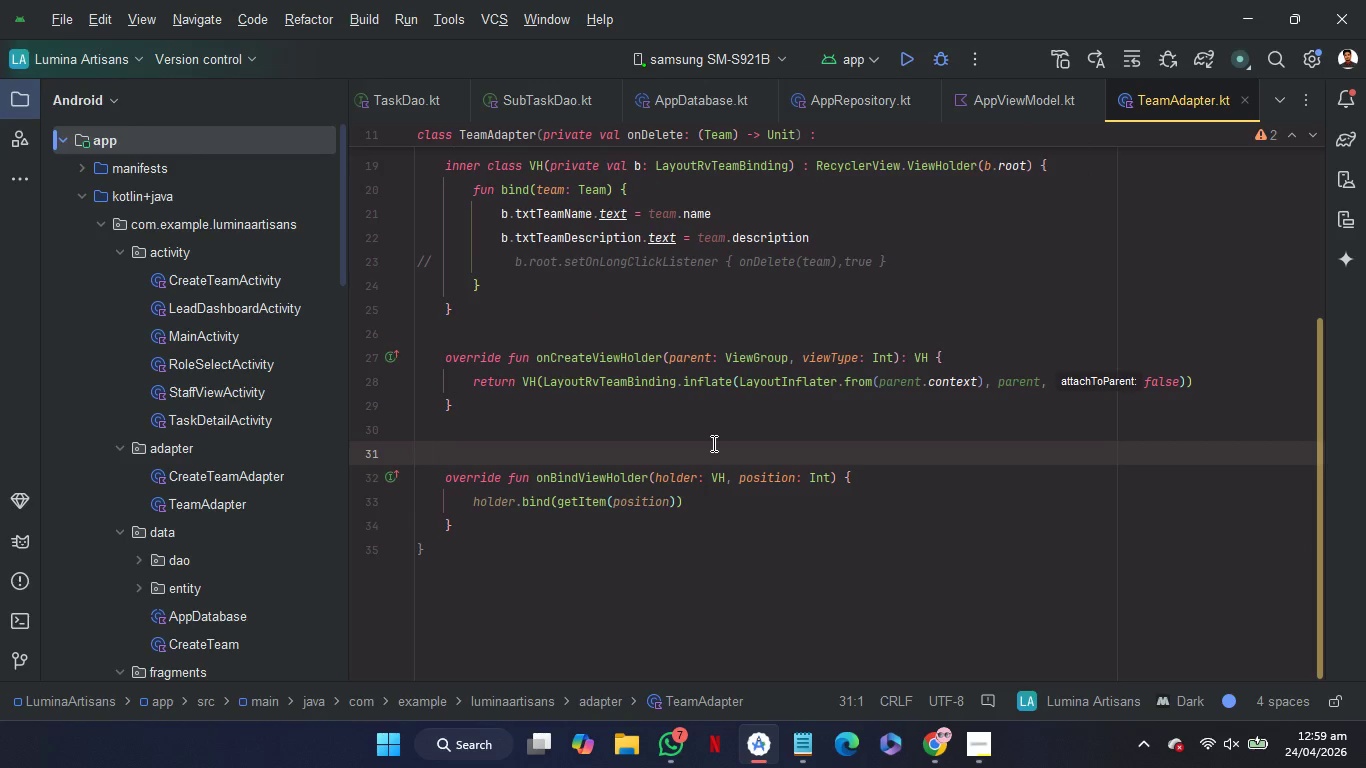 
key(Backspace)
 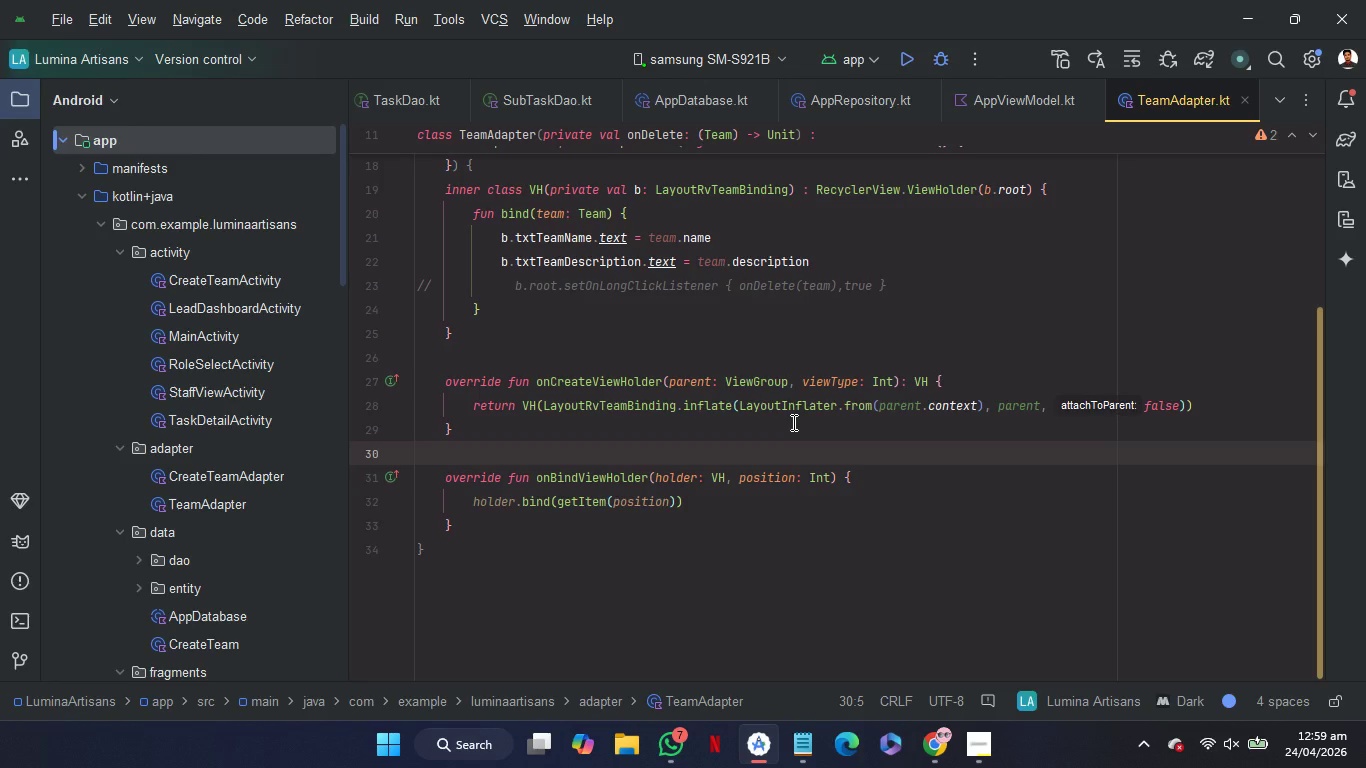 
wait(18.49)
 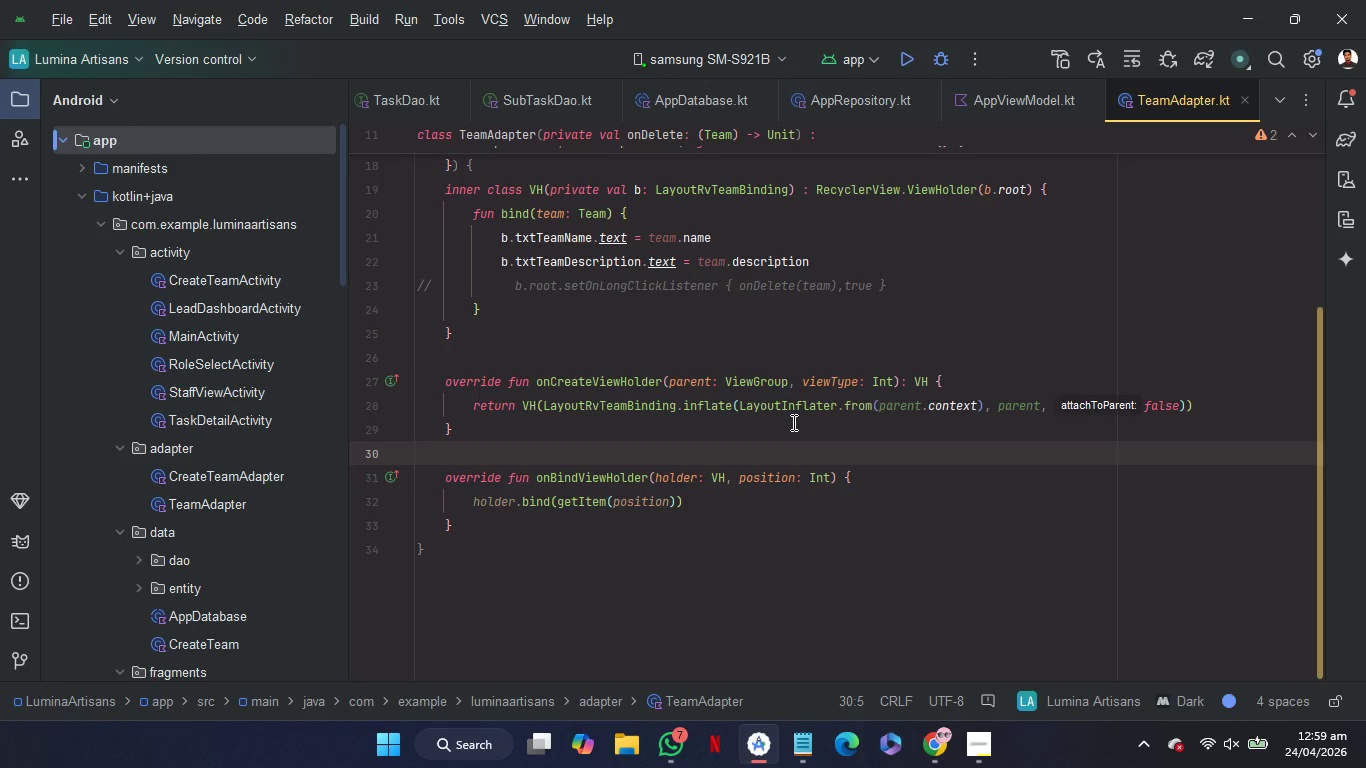 
scroll: coordinate [695, 349], scroll_direction: up, amount: 14.0
 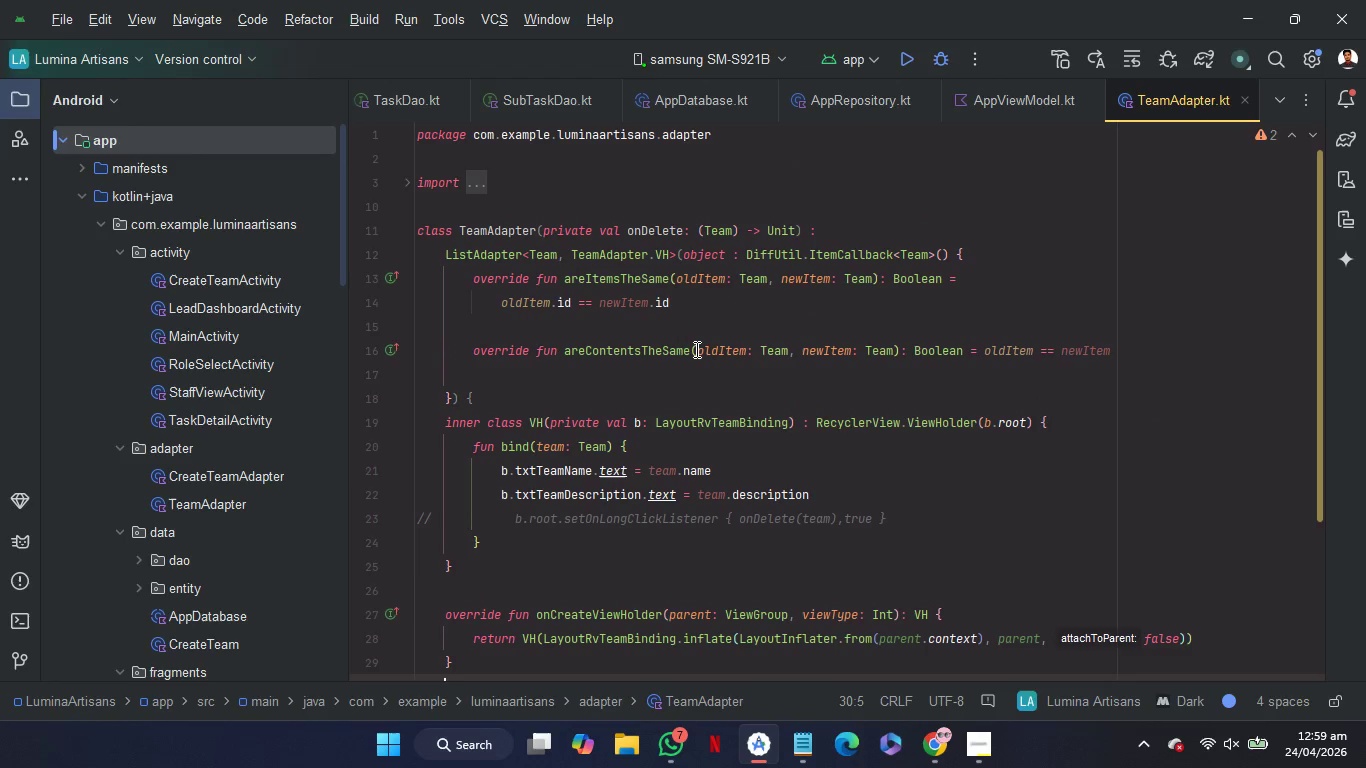 
wait(5.26)
 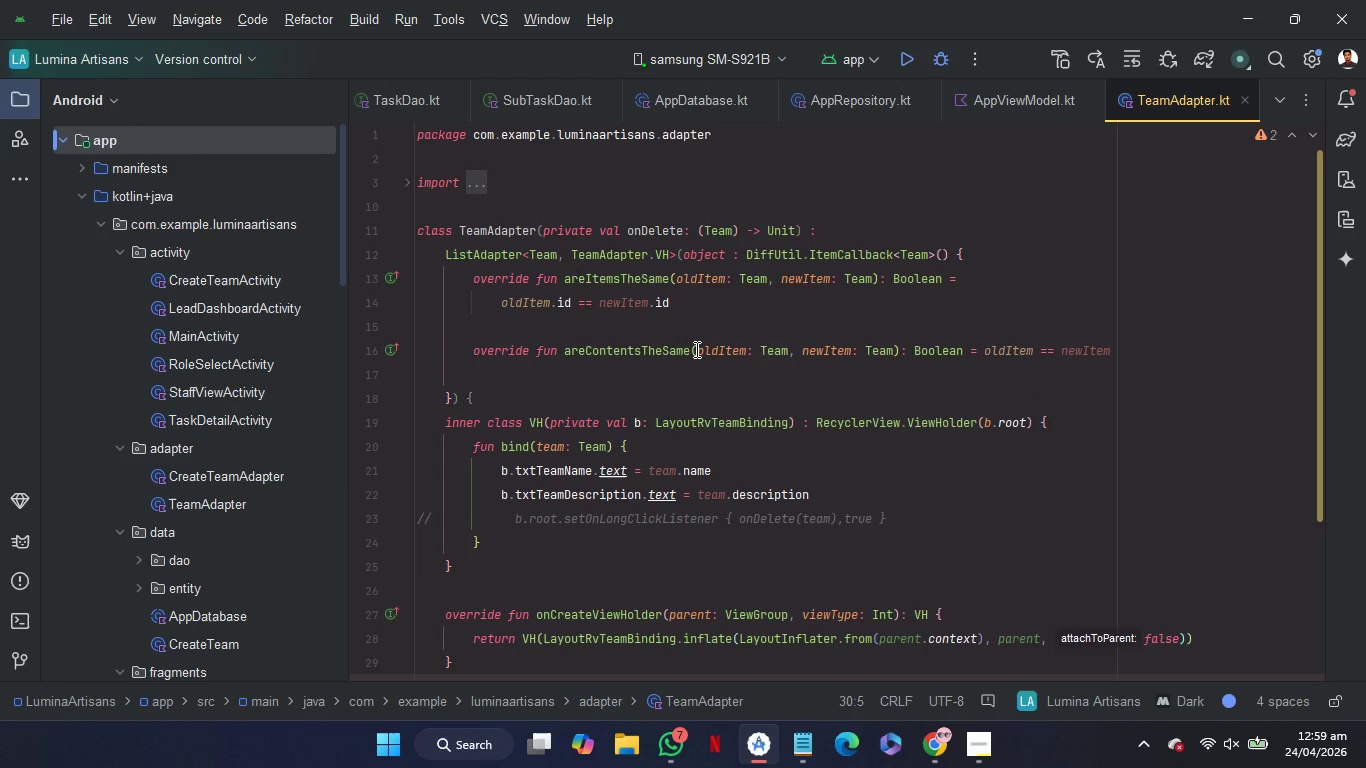 
left_click([592, 212])
 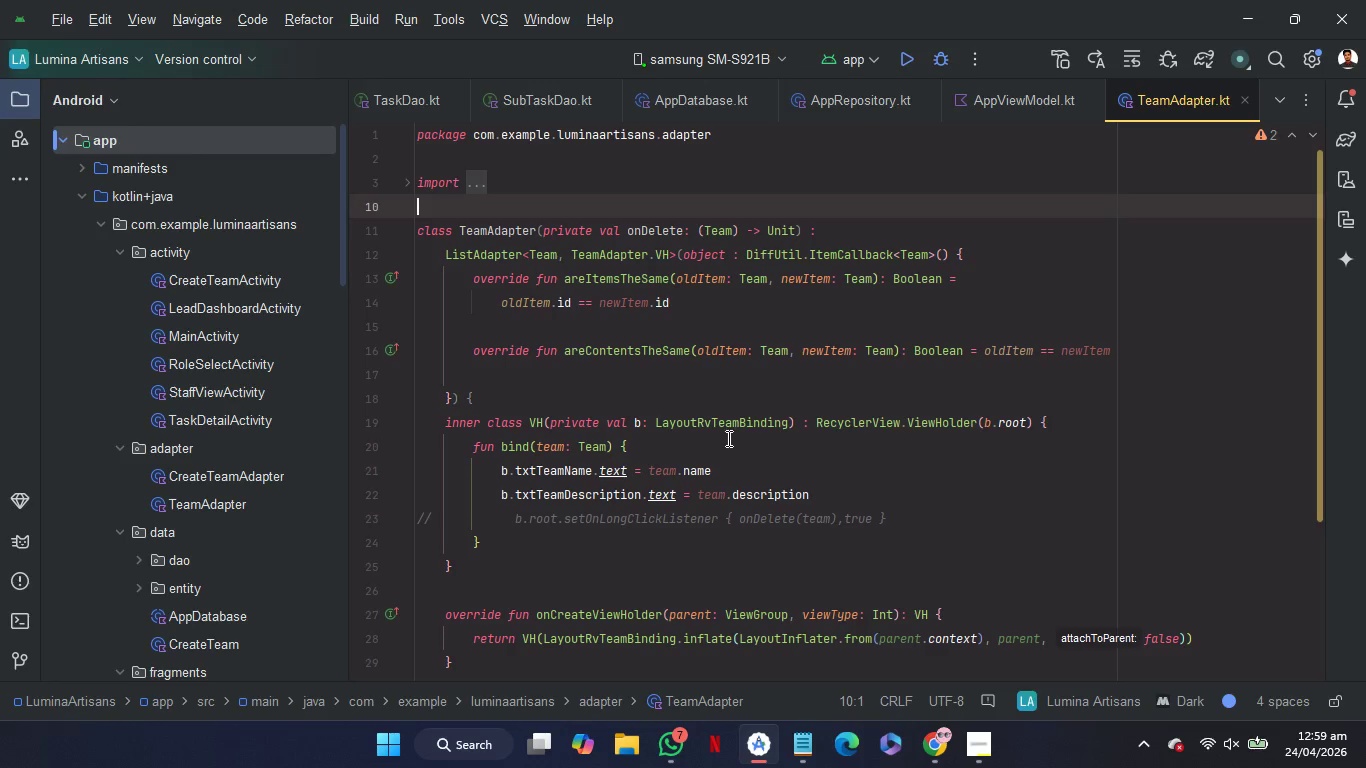 
wait(8.72)
 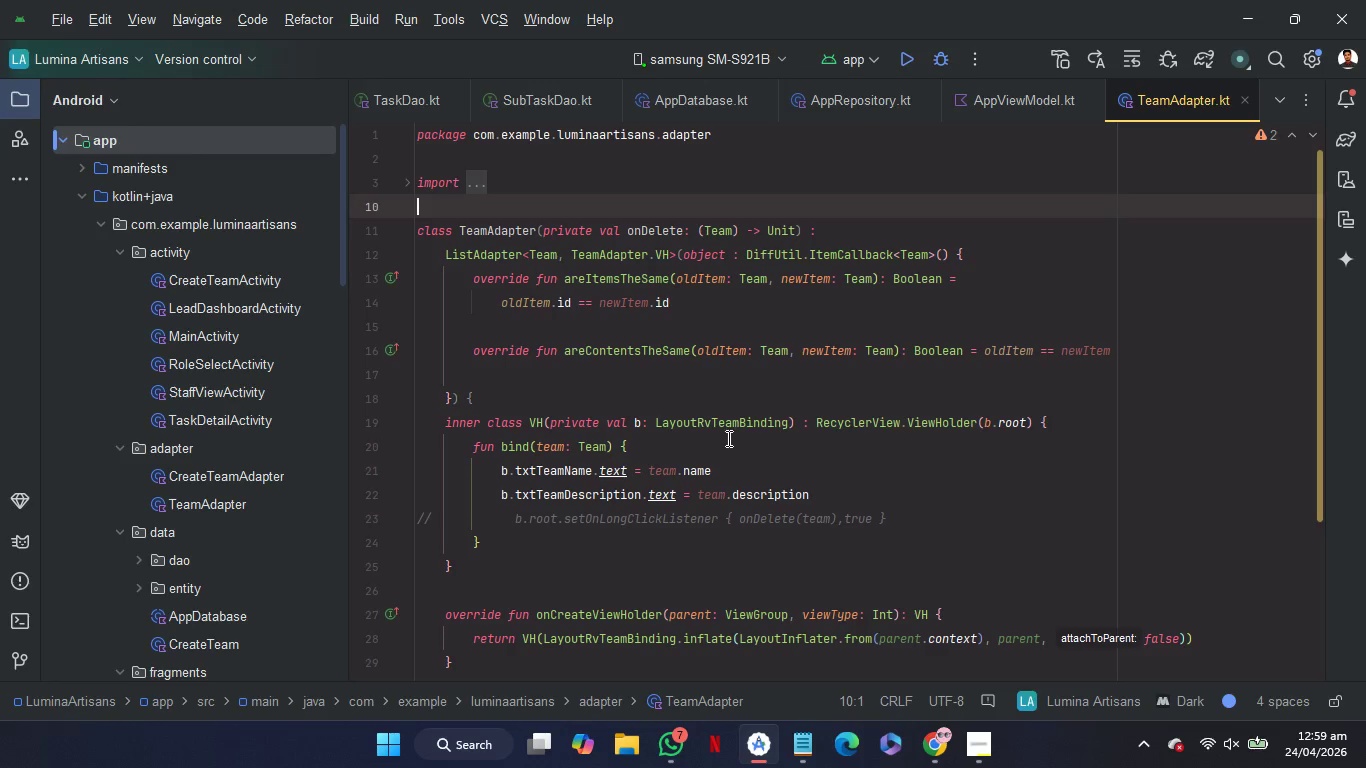 
left_click([215, 450])
 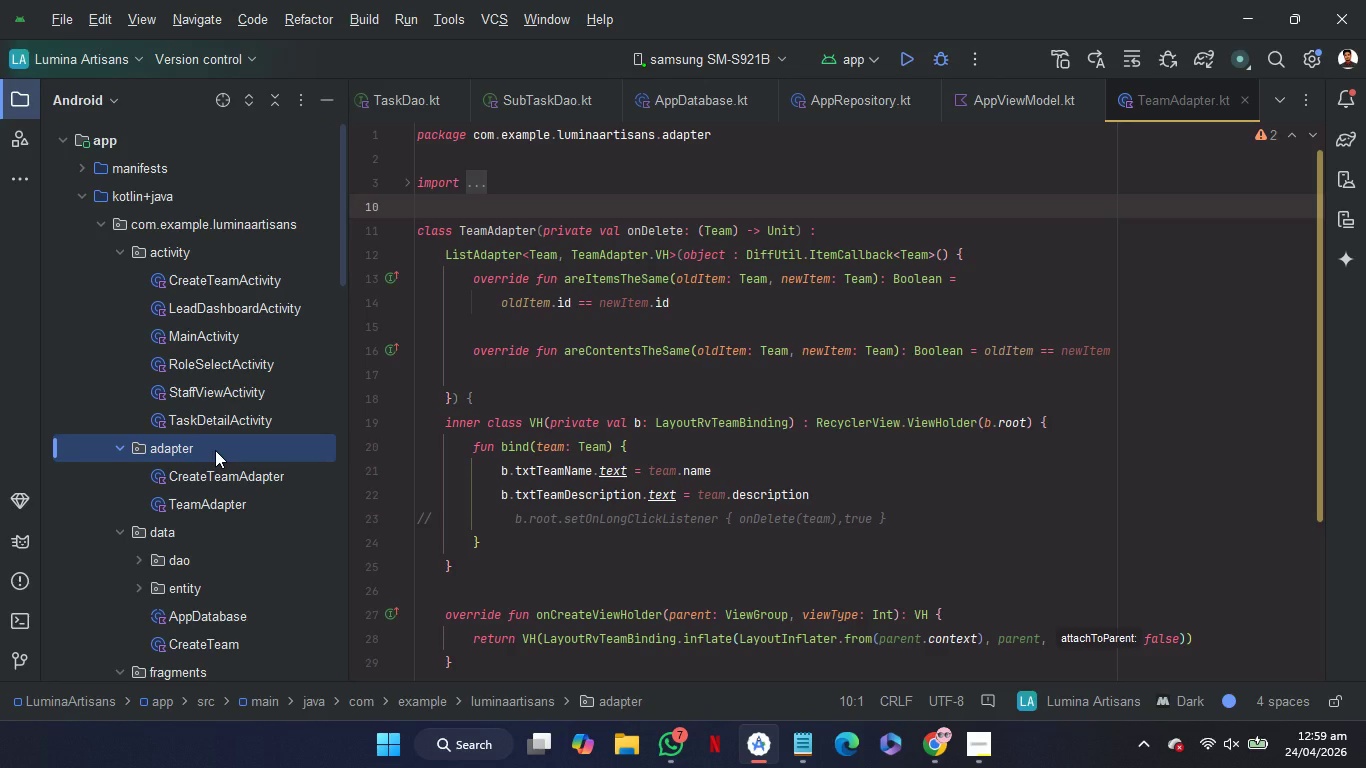 
right_click([215, 450])
 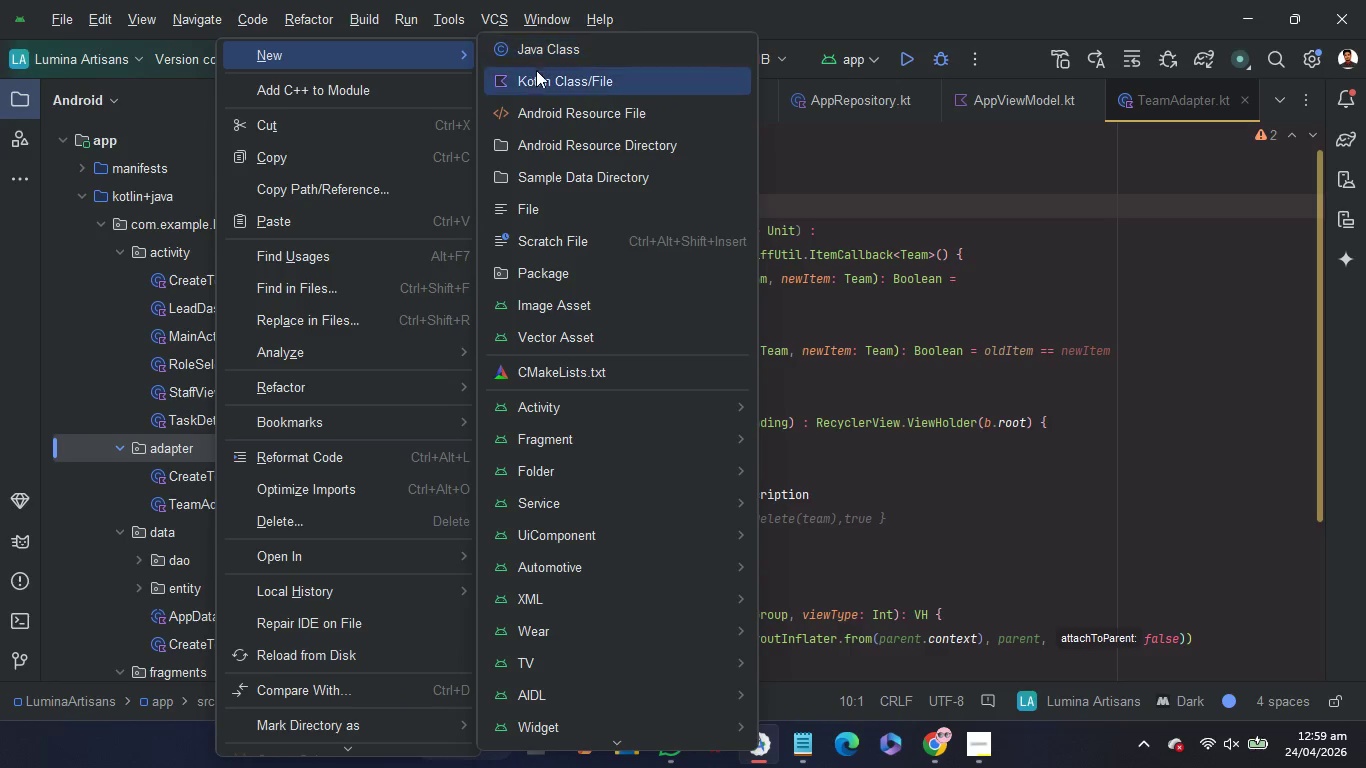 
left_click([541, 83])
 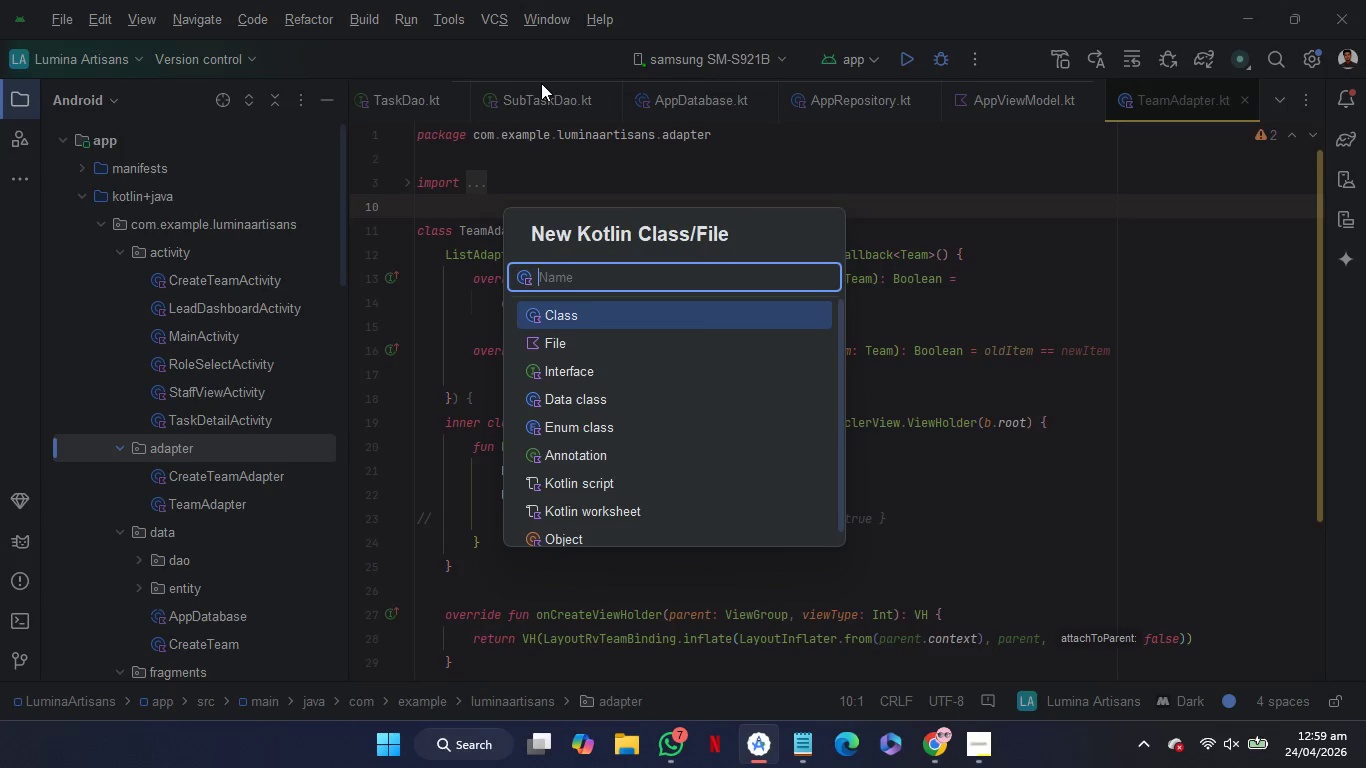 
type(TaskAdapter)
 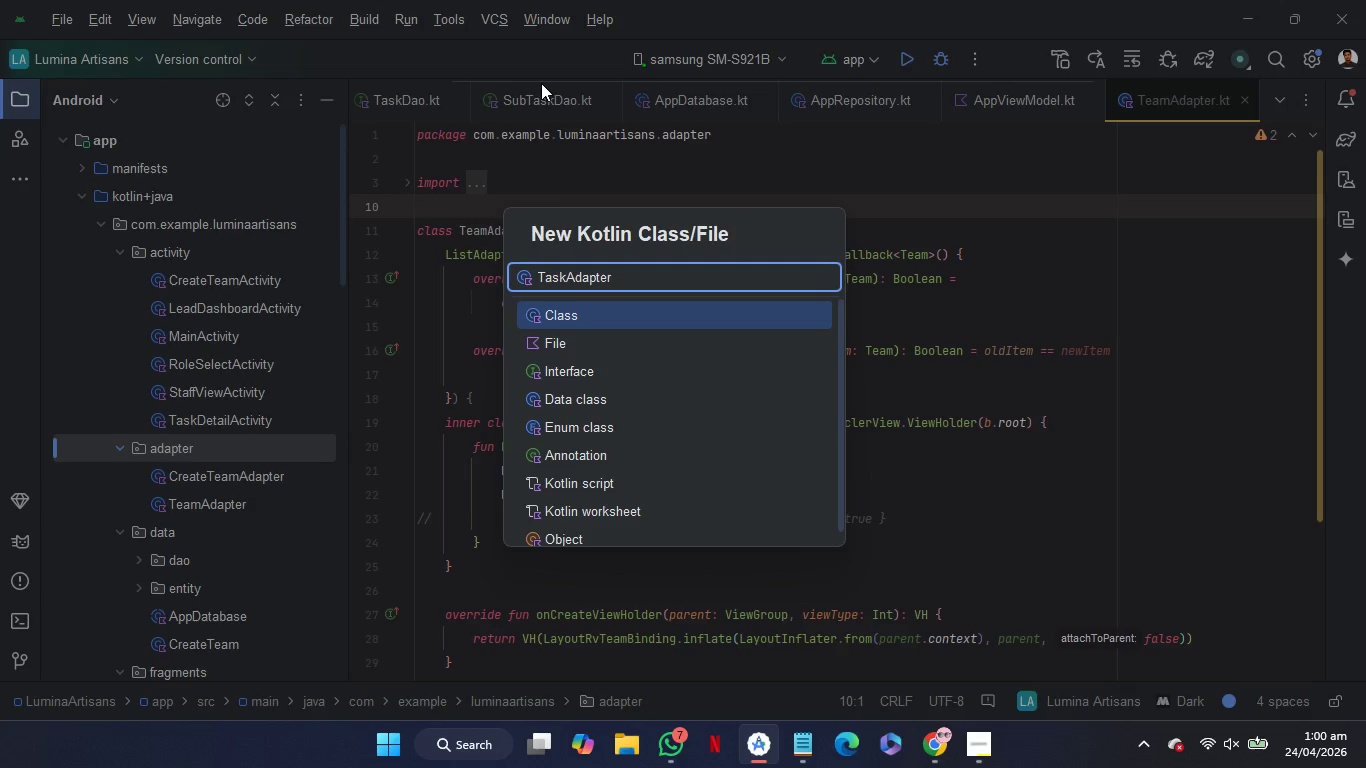 
key(Enter)
 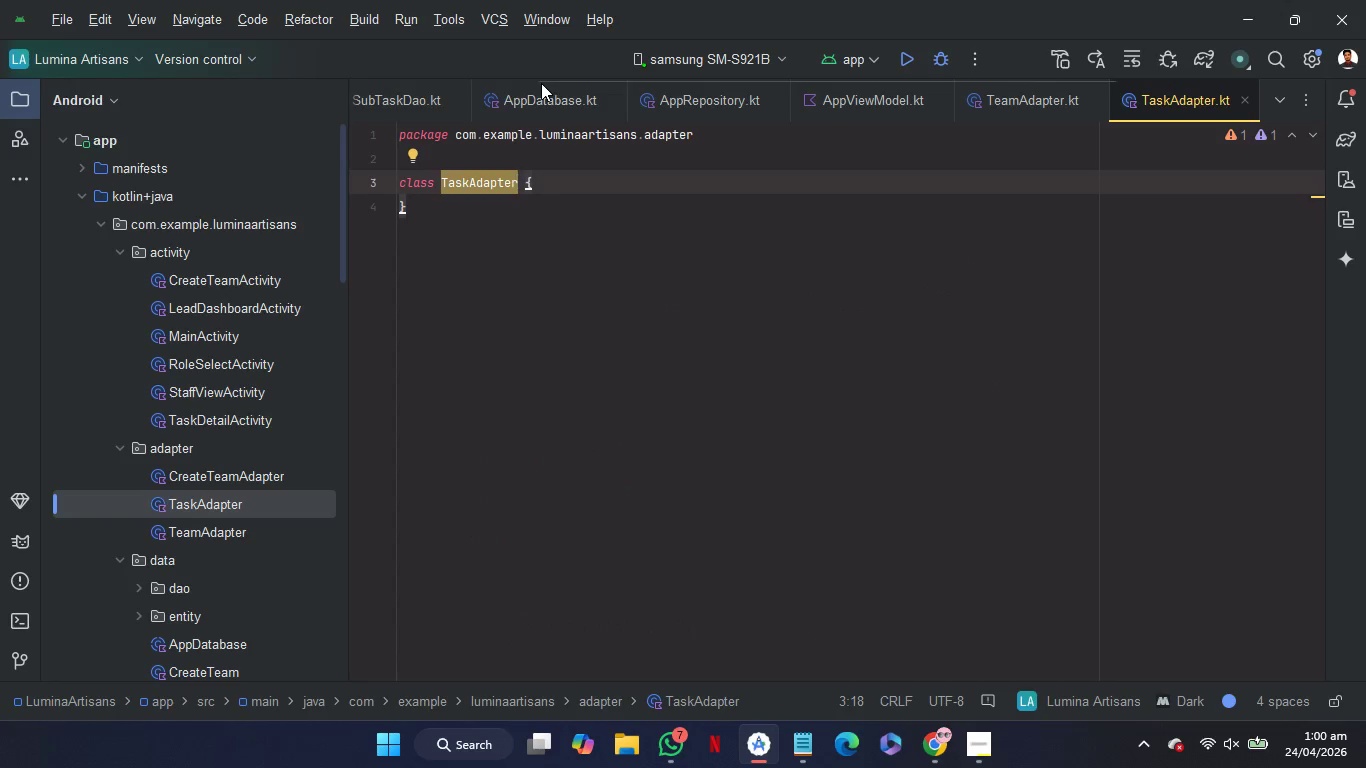 
key(ArrowRight)
 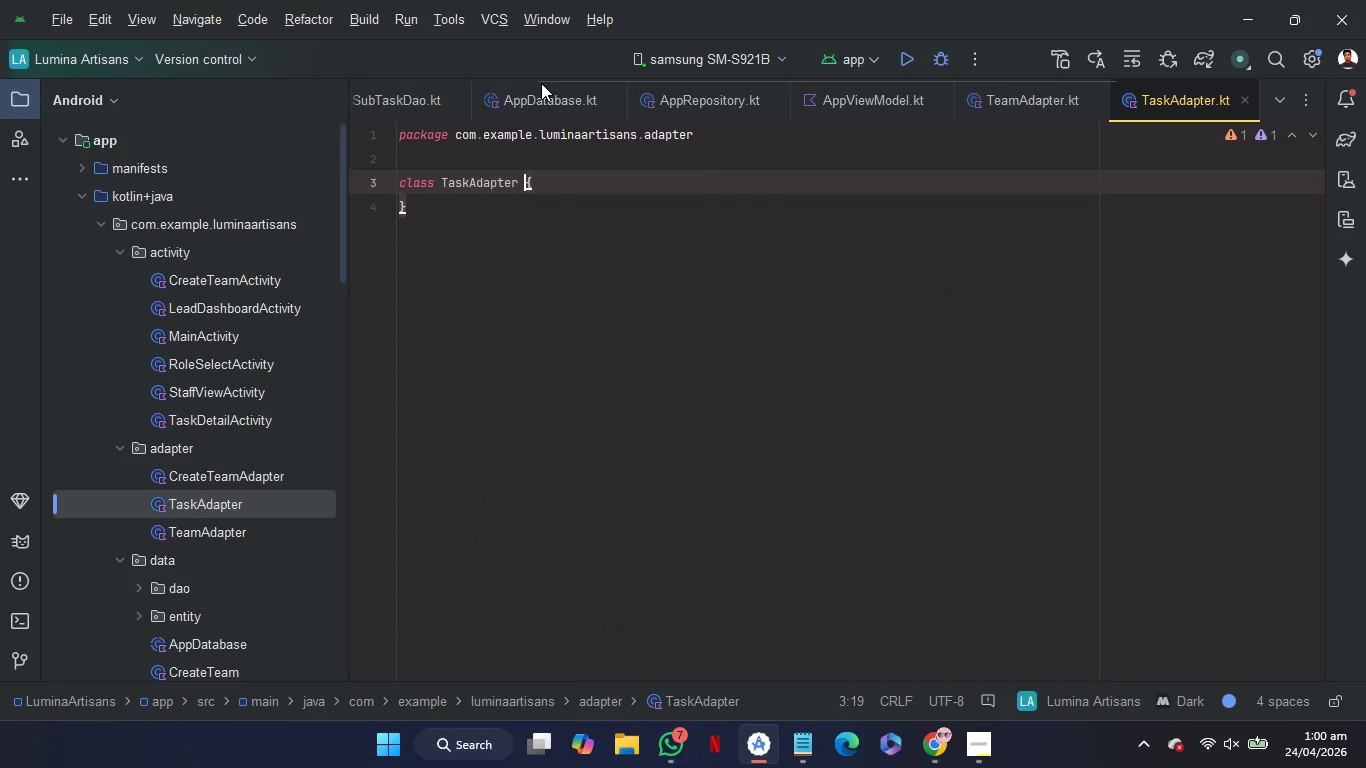 
key(ArrowRight)
 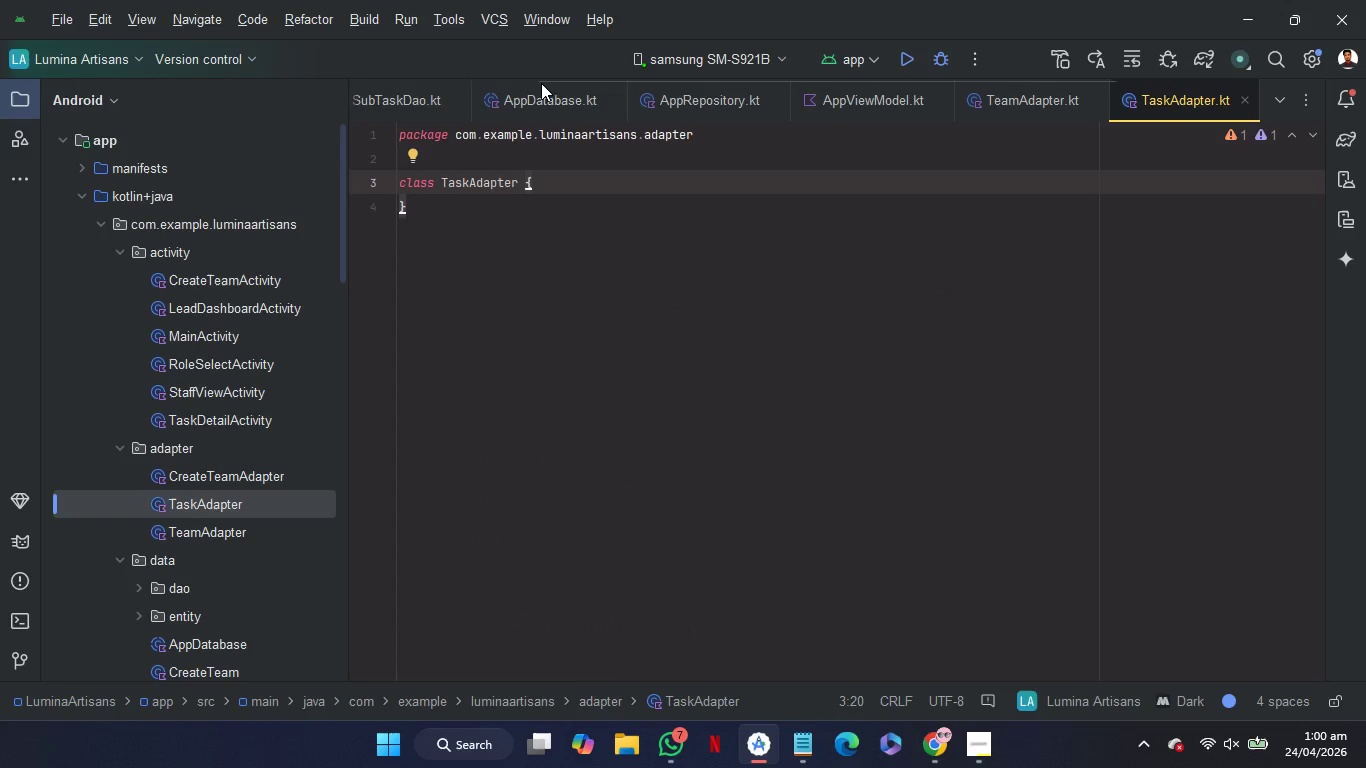 
key(Enter)
 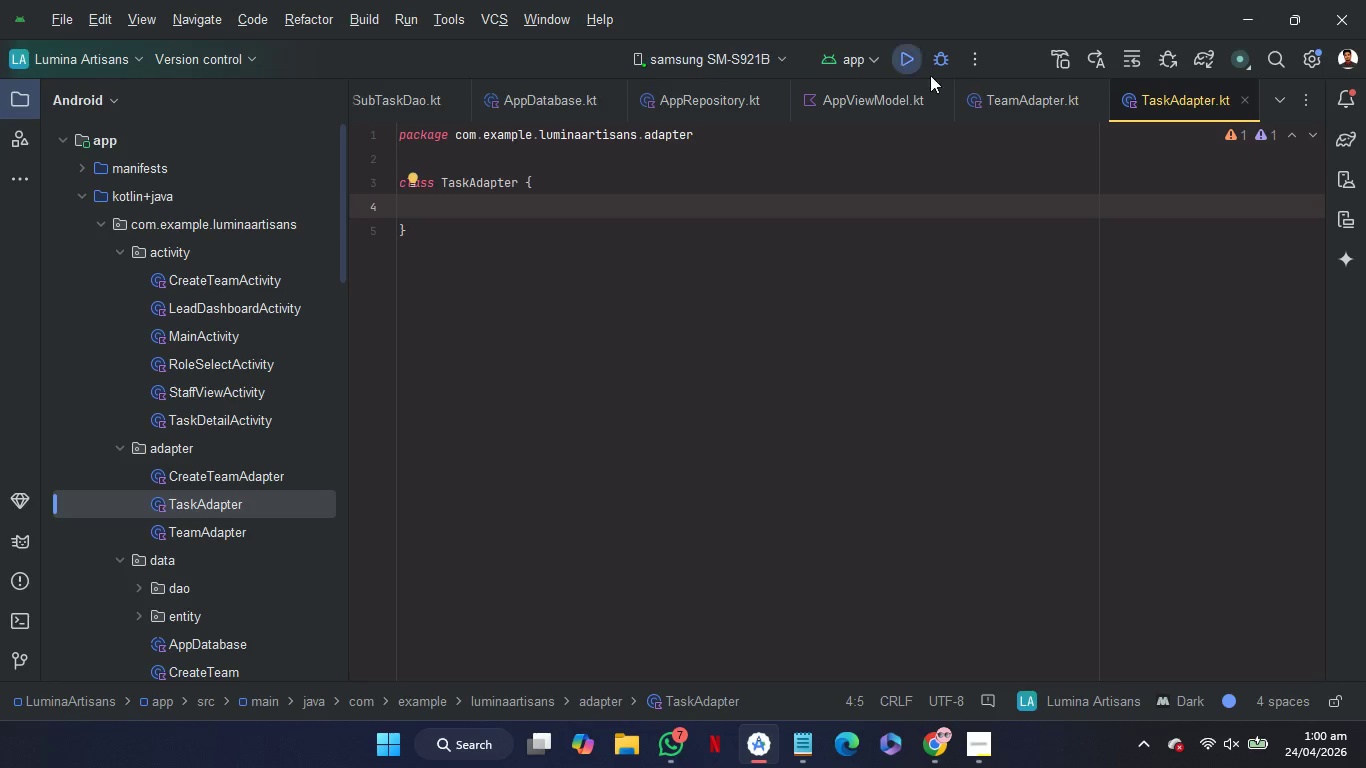 
wait(5.06)
 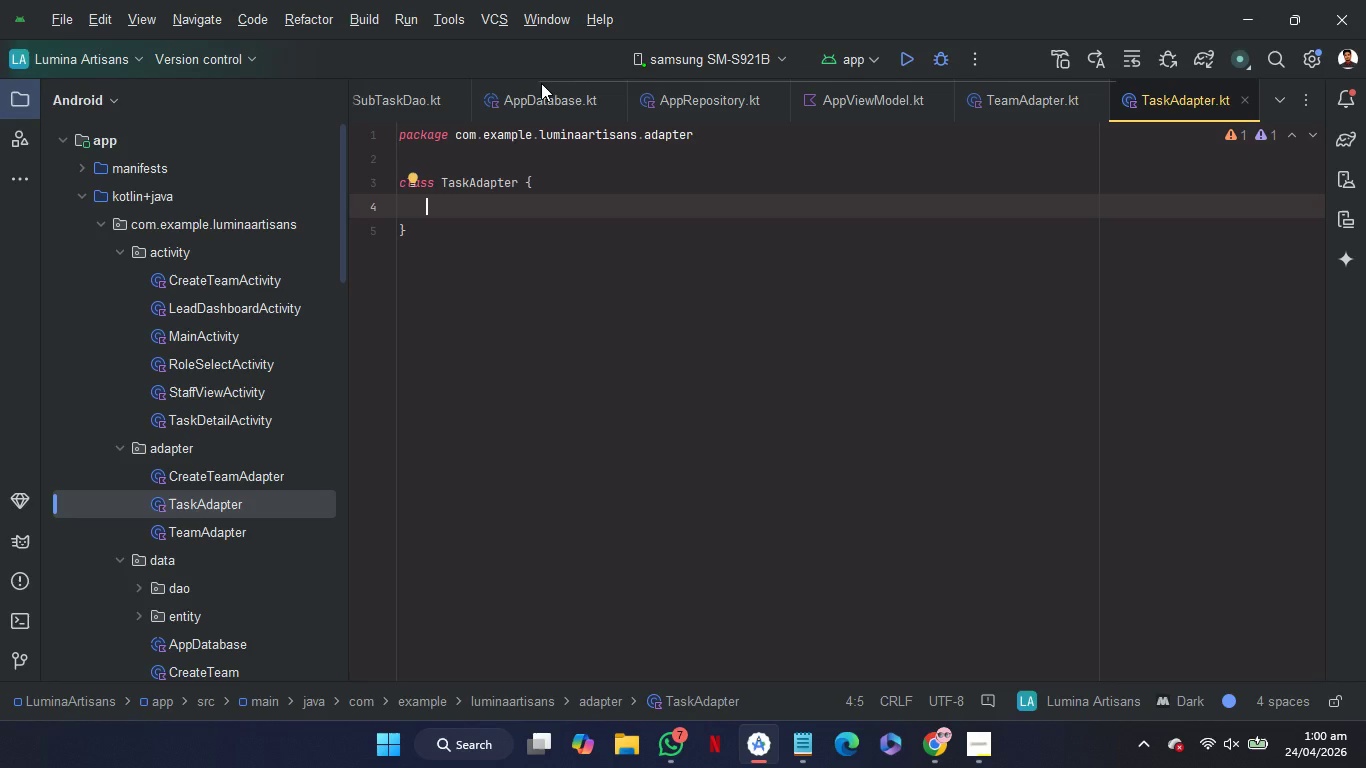 
left_click([1031, 102])
 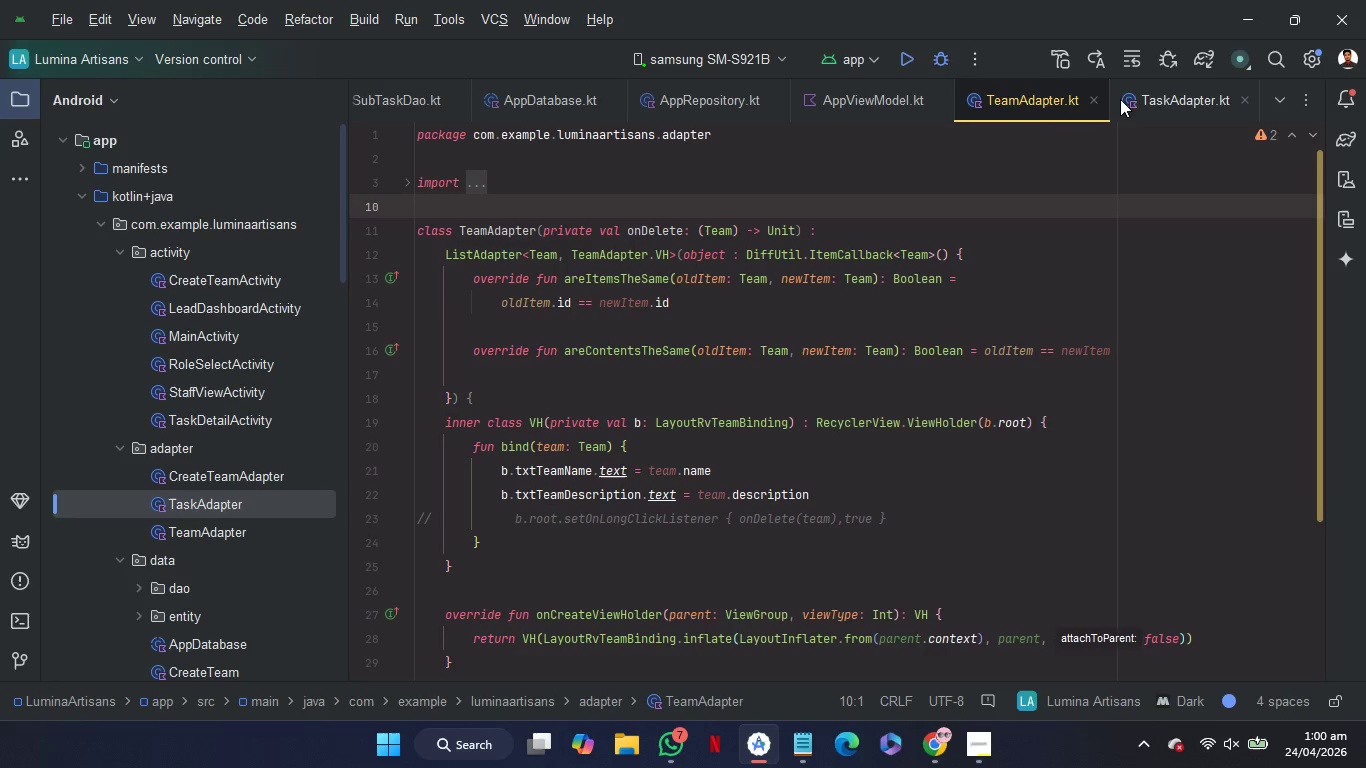 
left_click([1153, 93])
 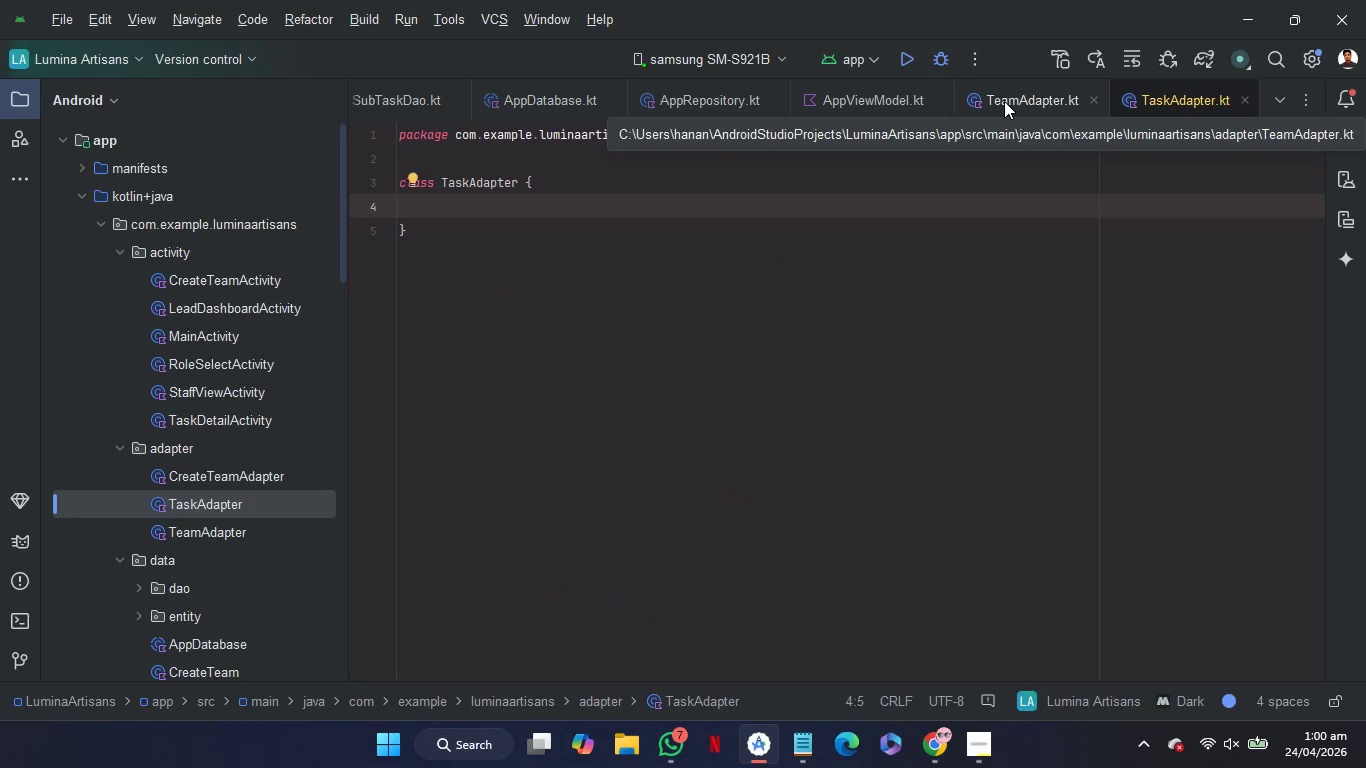 
left_click([1004, 101])
 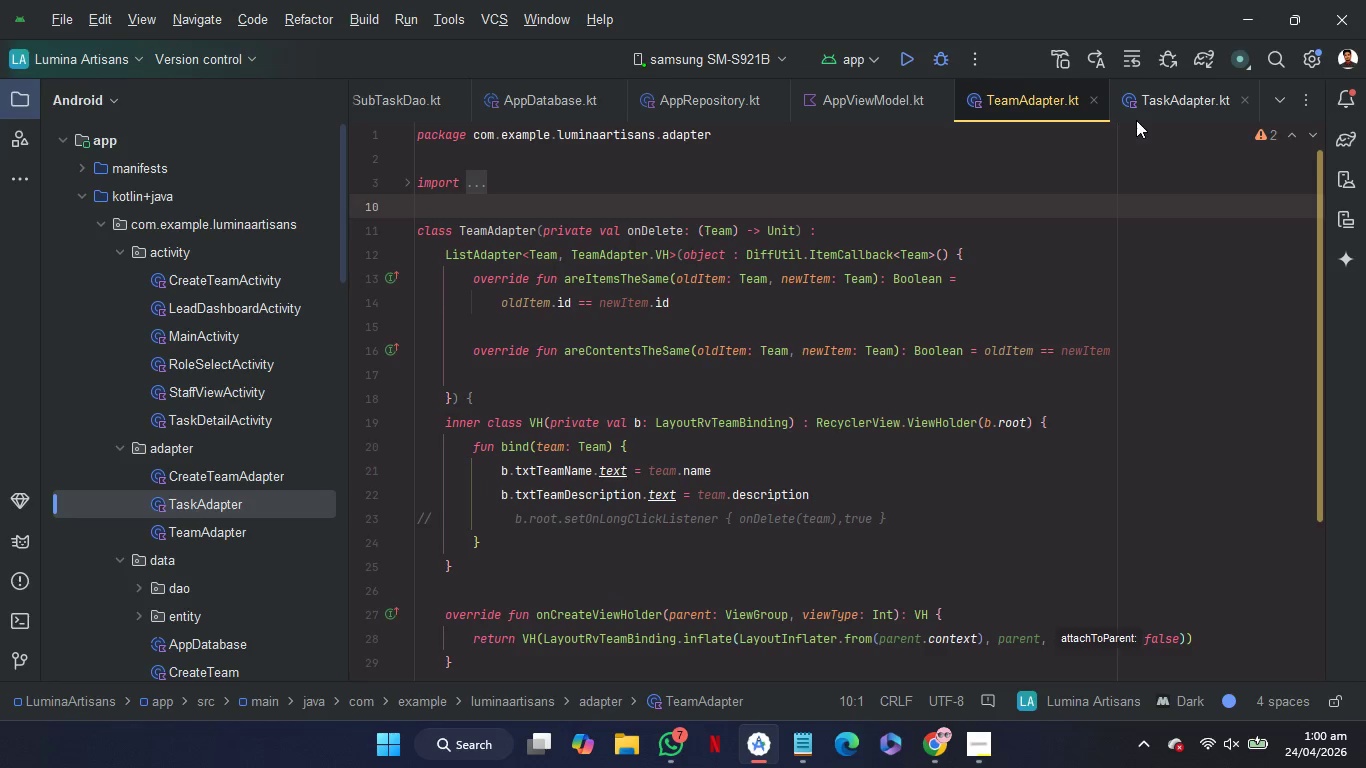 
left_click([1147, 112])
 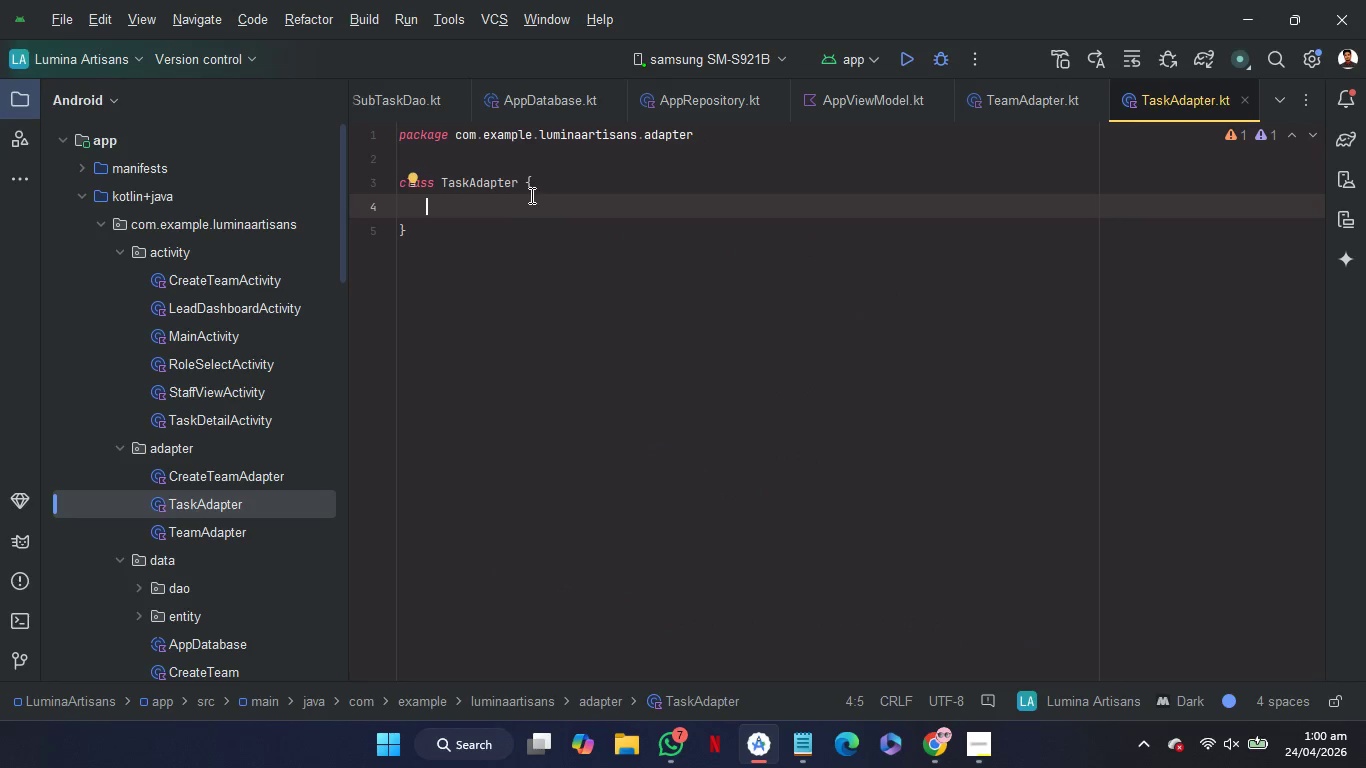 
left_click([524, 186])
 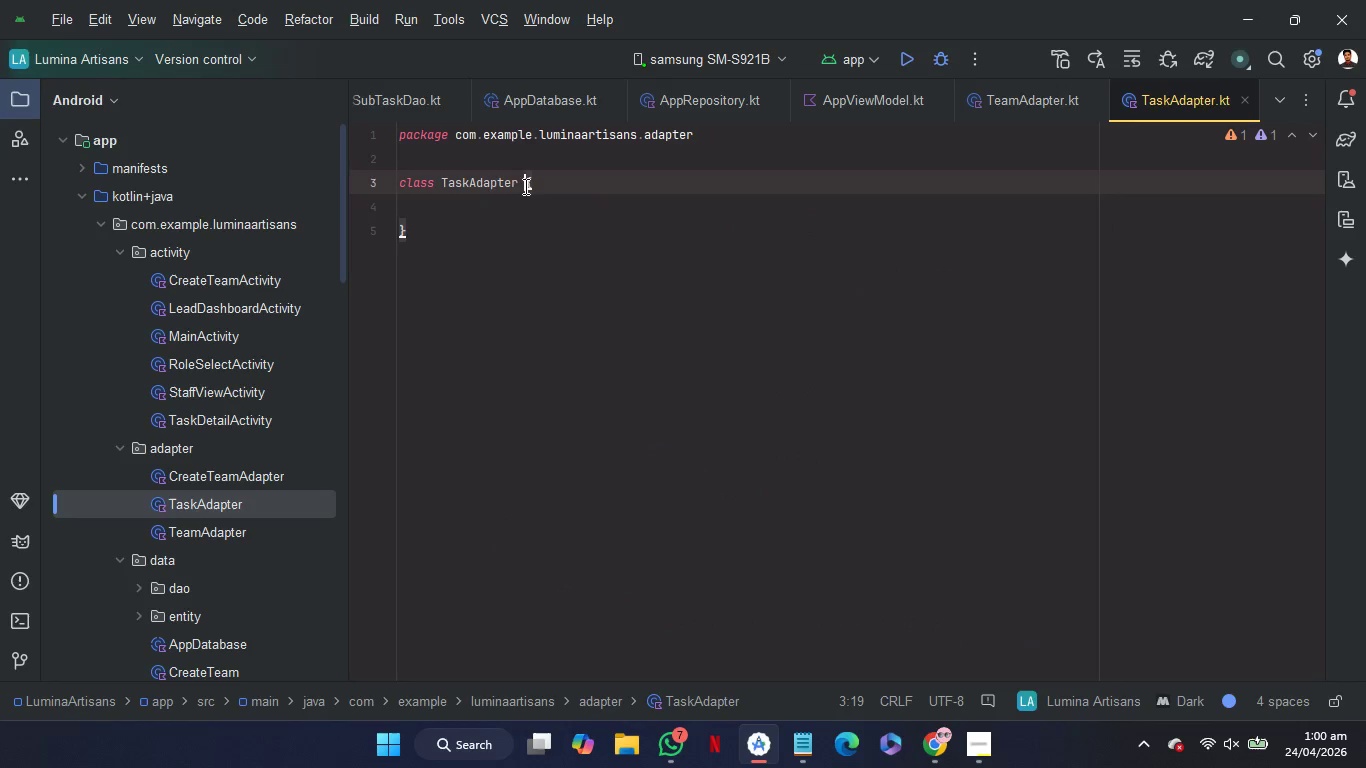 
key(Enter)
 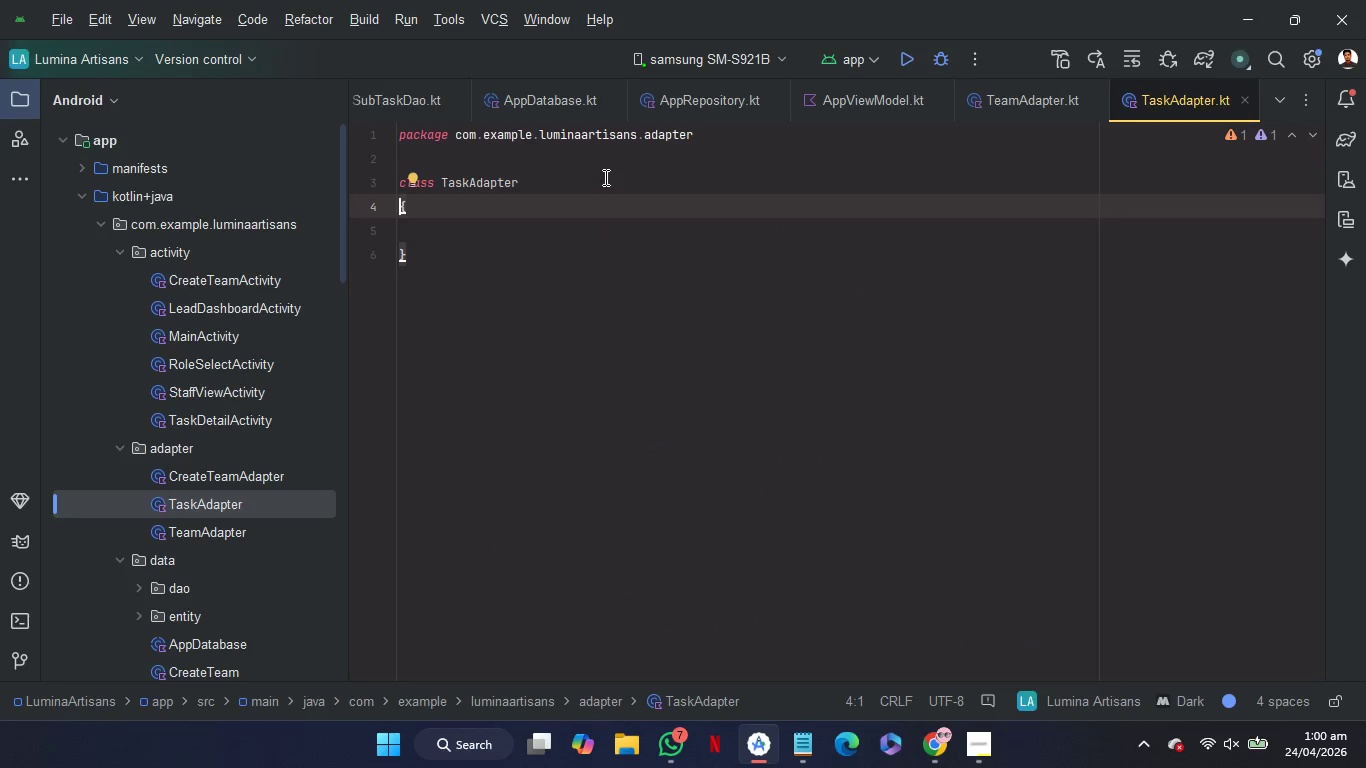 
left_click([596, 178])
 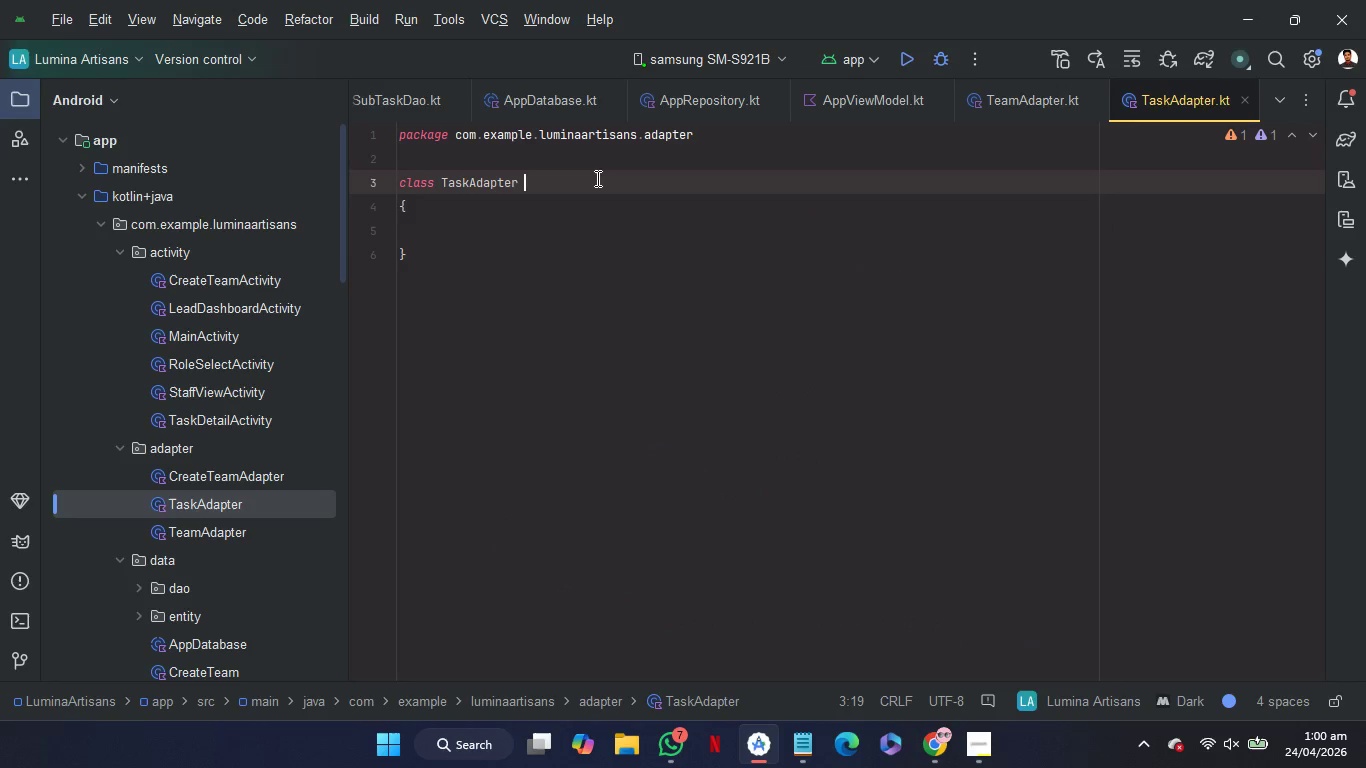 
key(Shift+9)
 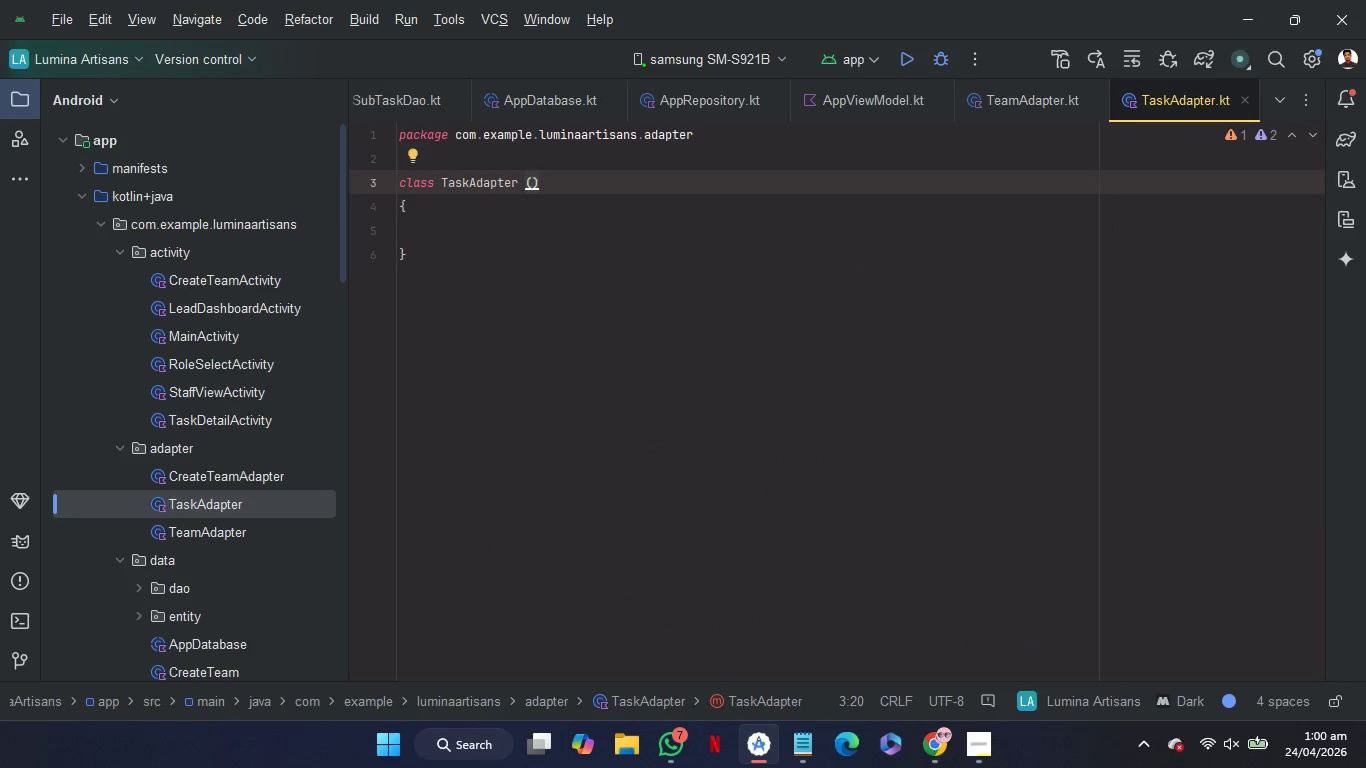 
key(Enter)
 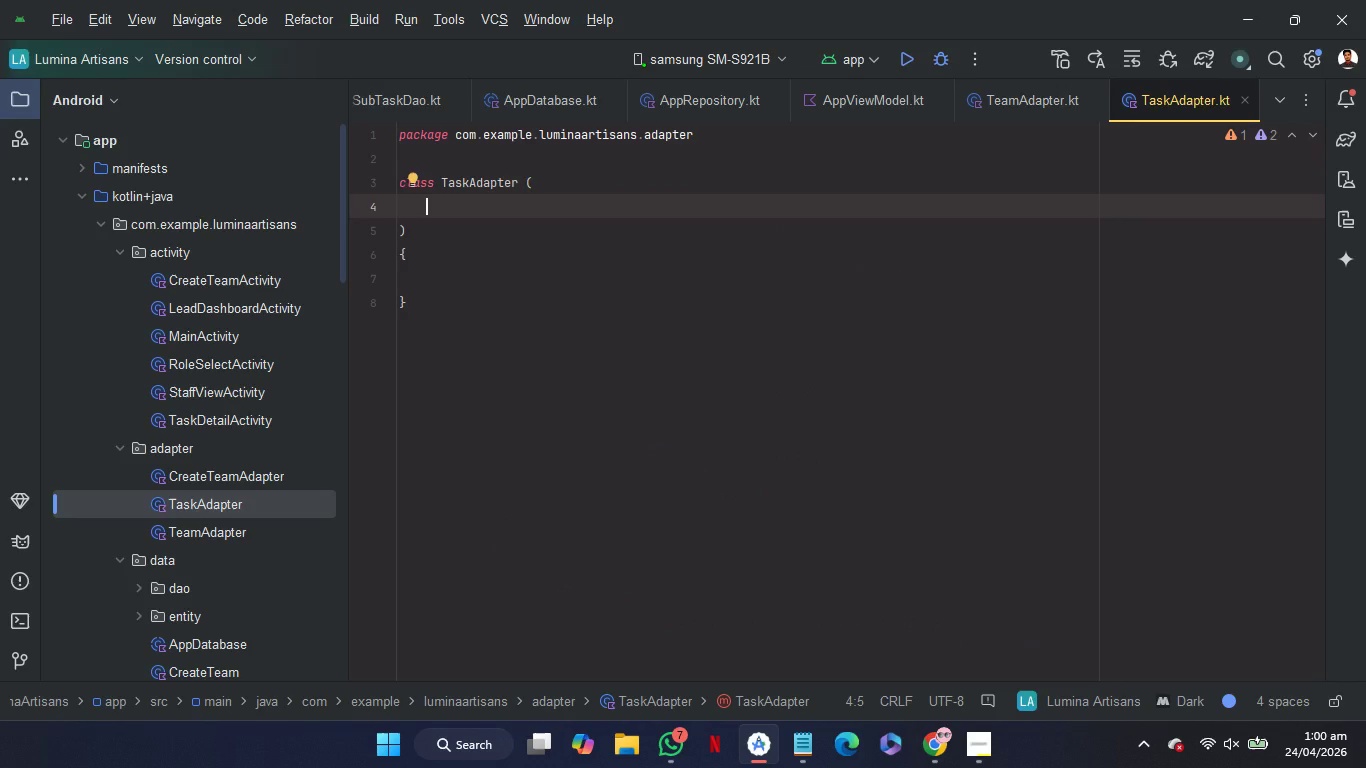 
key(ArrowDown)
 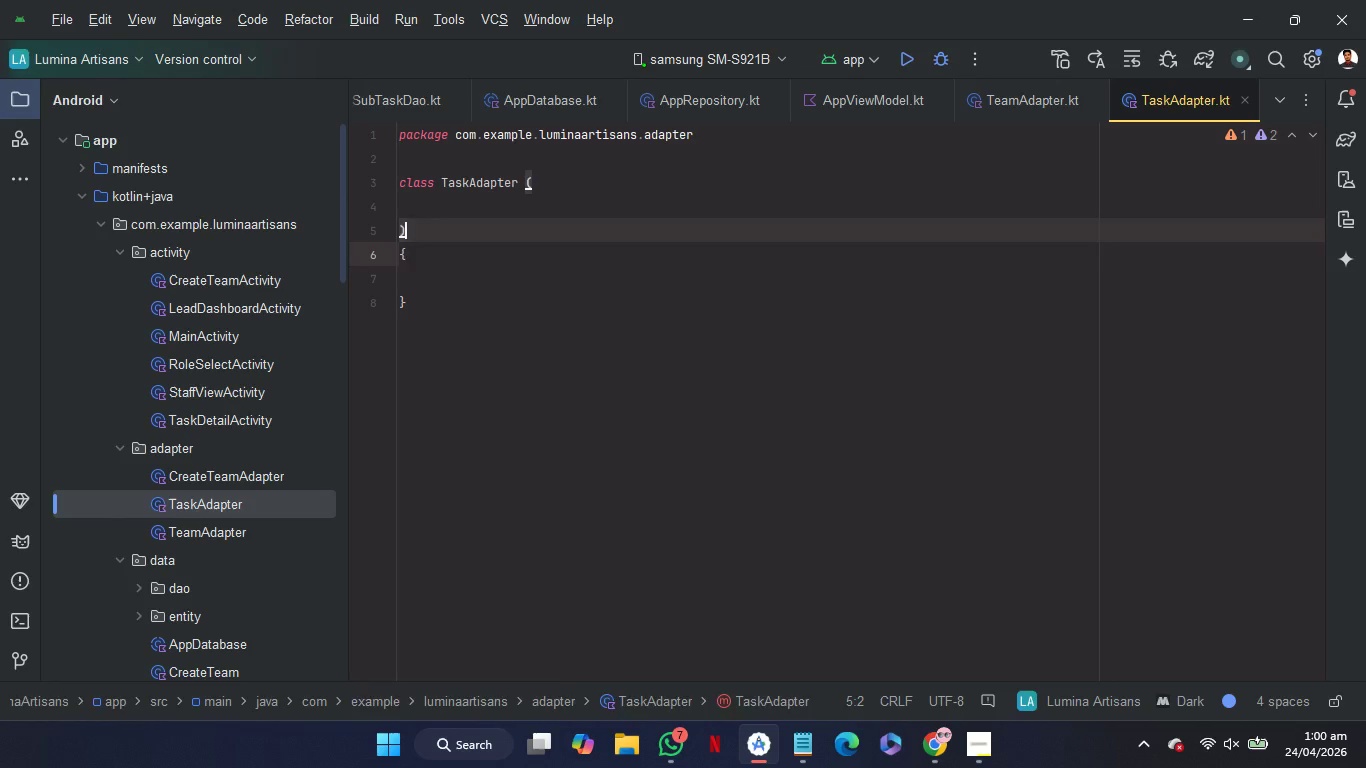 
key(ArrowDown)
 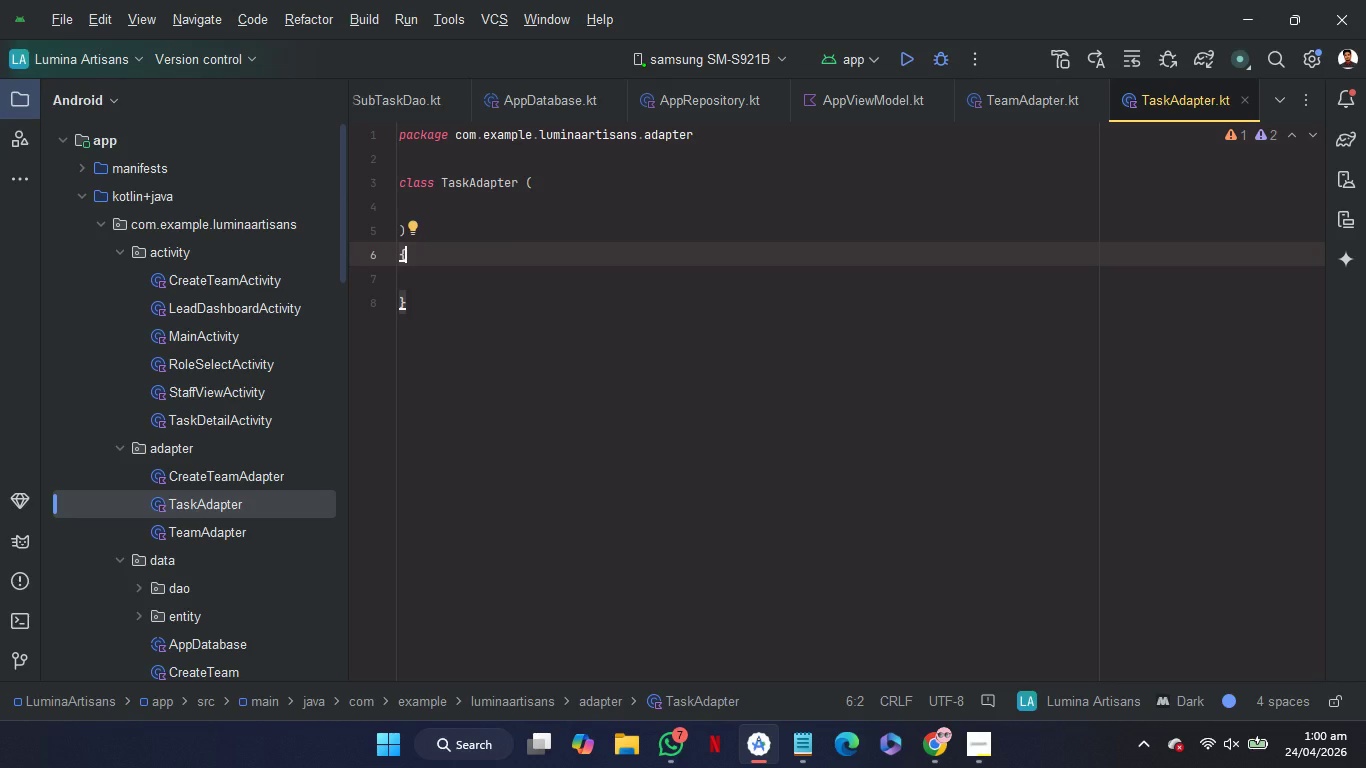 
key(ArrowLeft)
 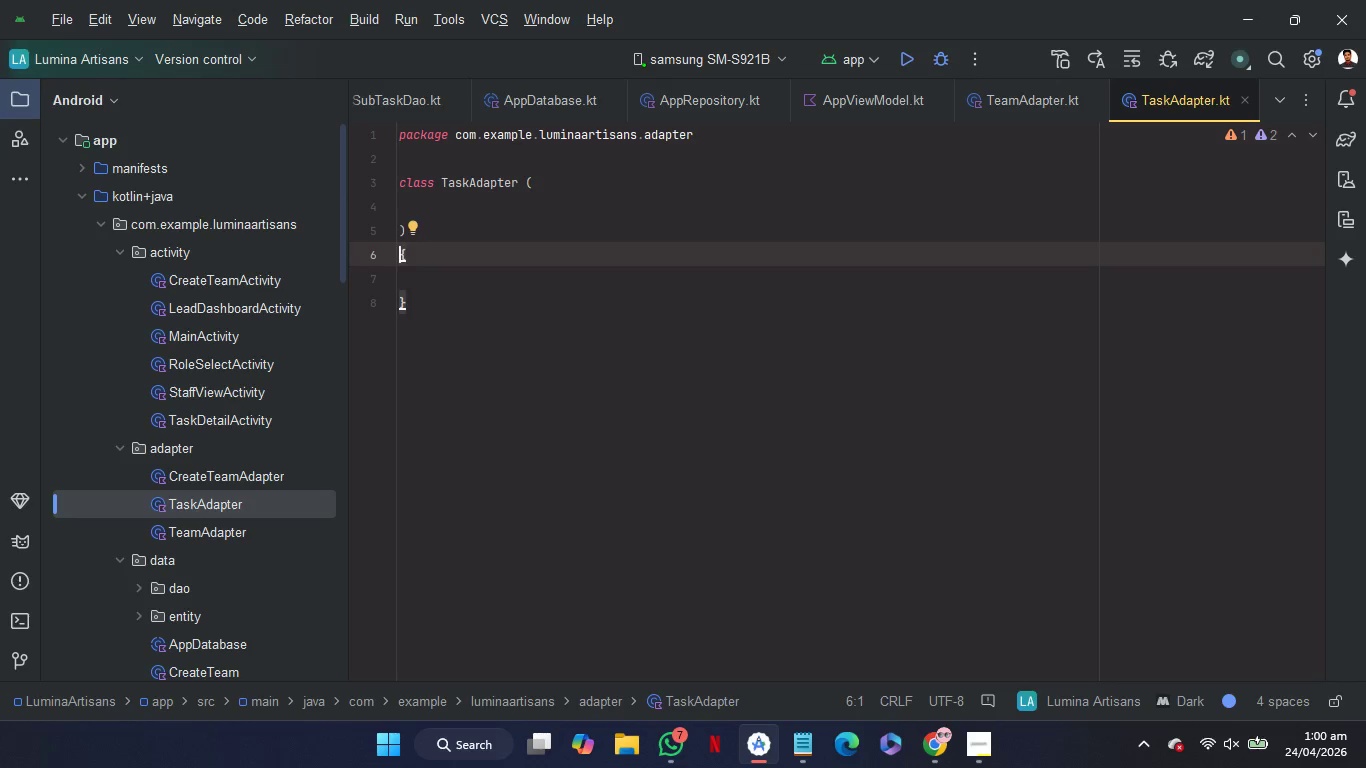 
key(Backspace)
 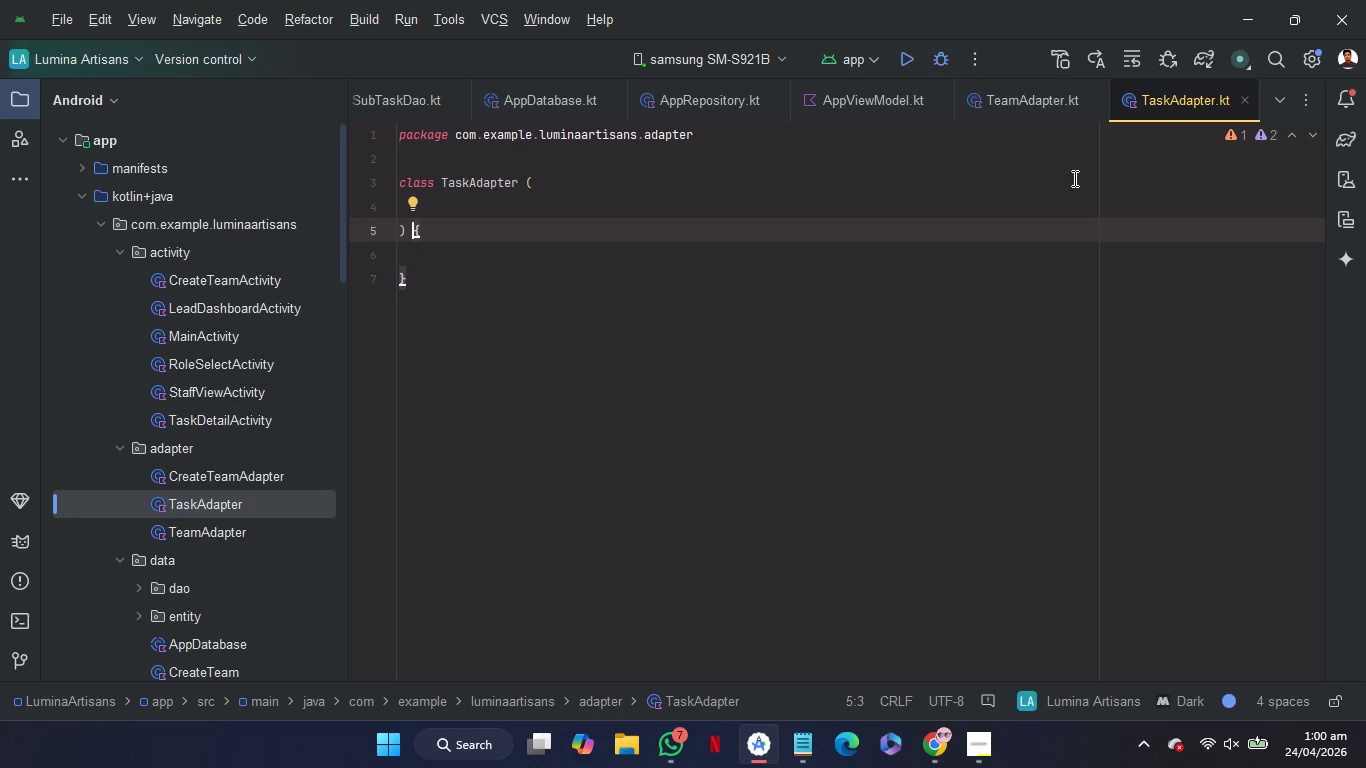 
left_click([1046, 110])
 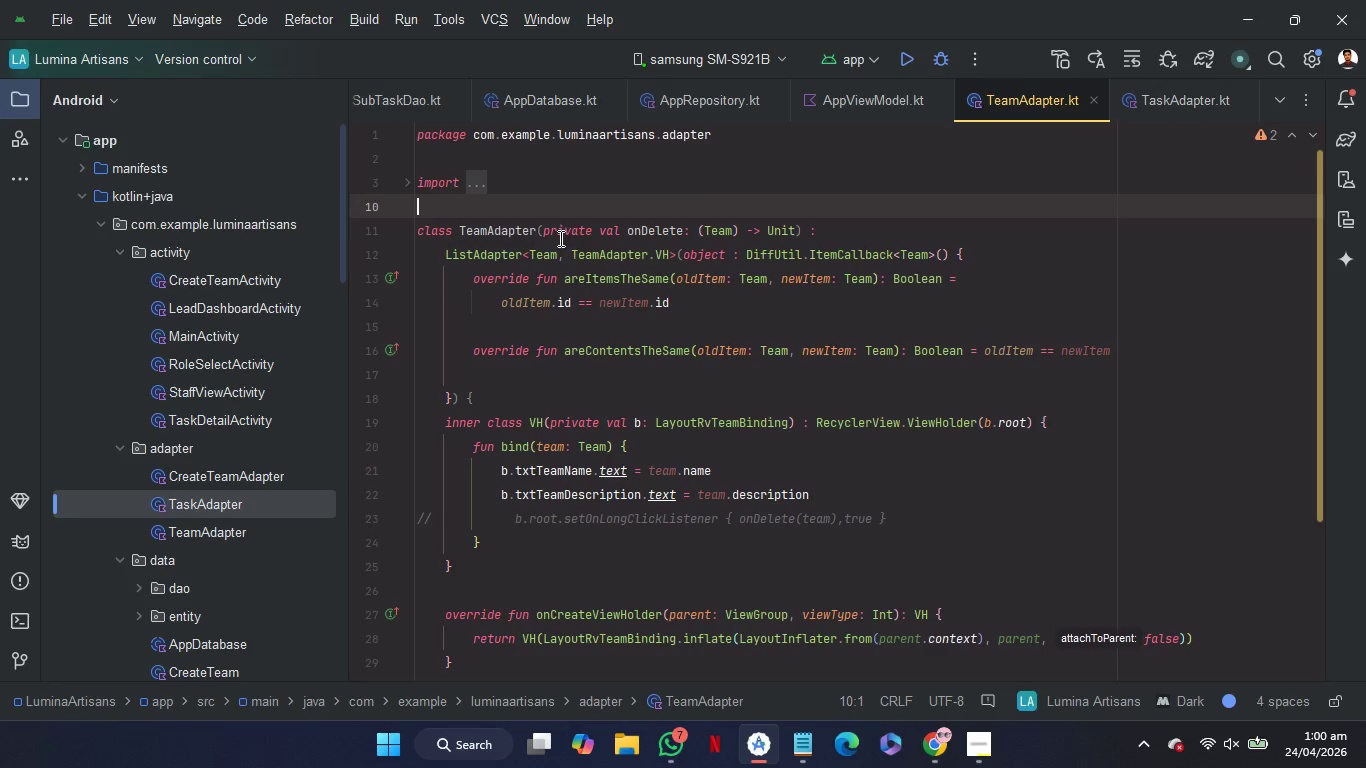 
left_click([560, 228])
 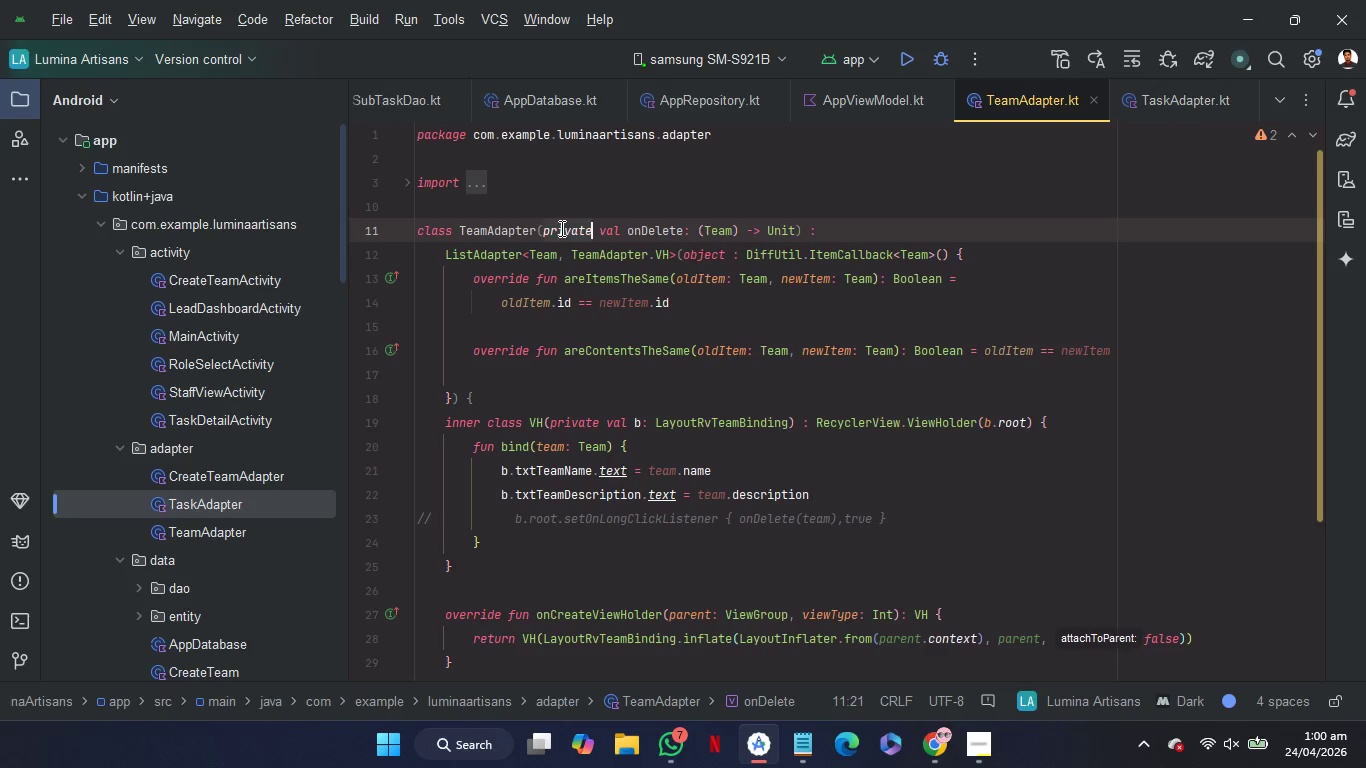 
left_click_drag(start_coordinate=[560, 228], to_coordinate=[776, 228])
 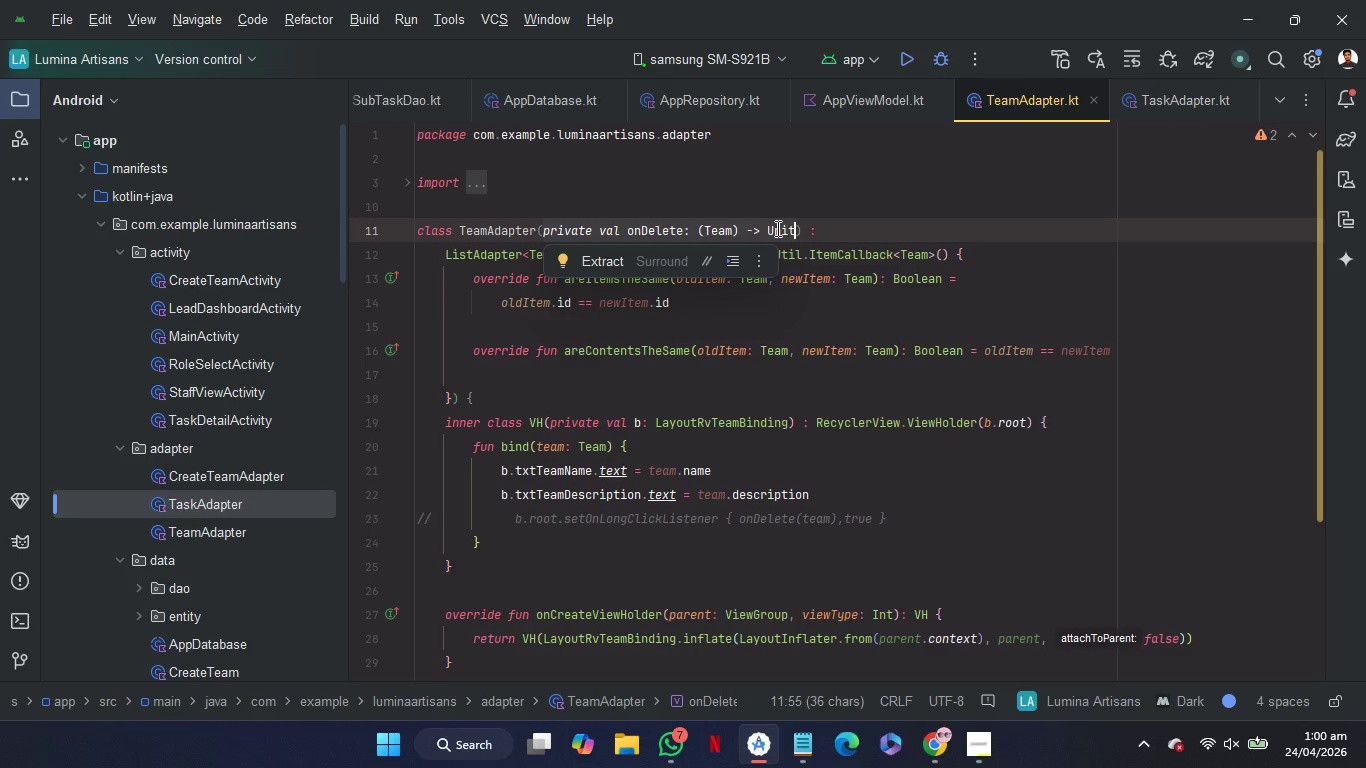 
key(Control+C)
 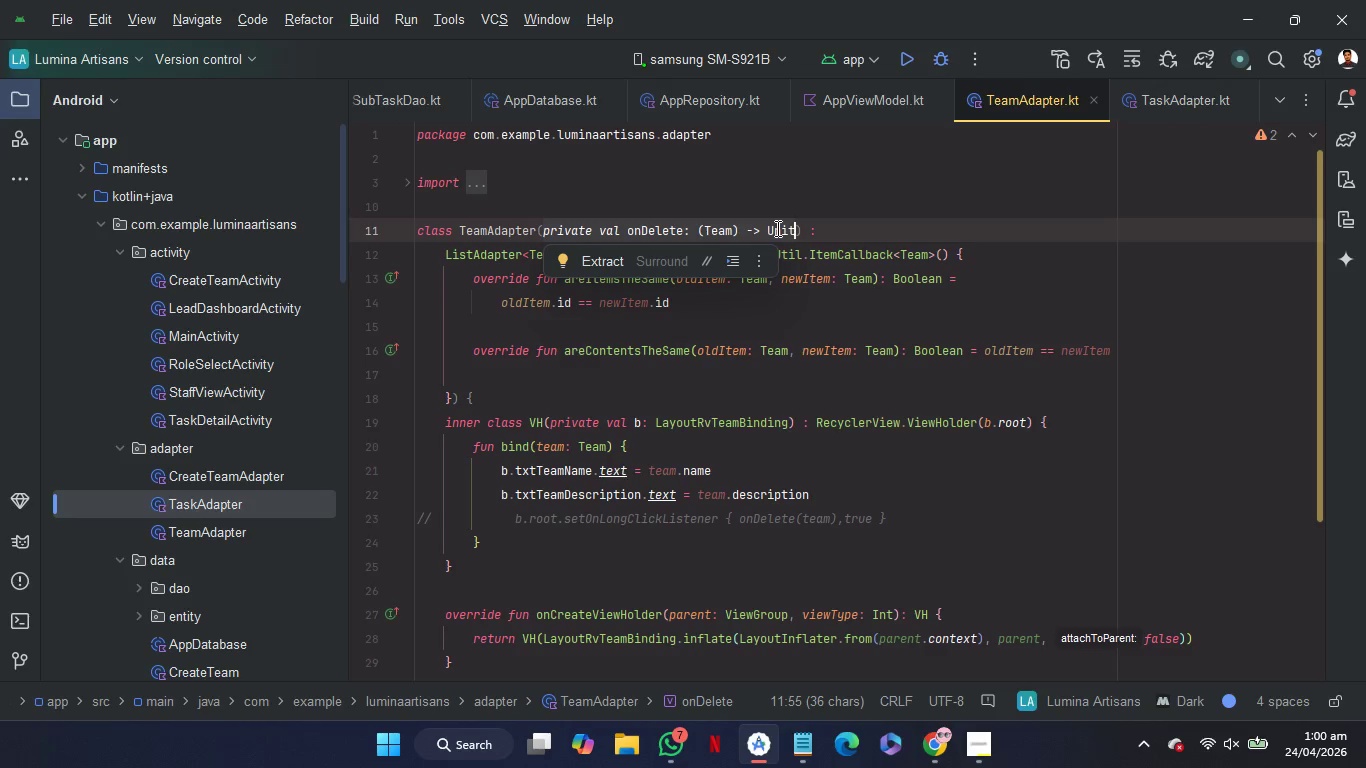 
key(Control+C)
 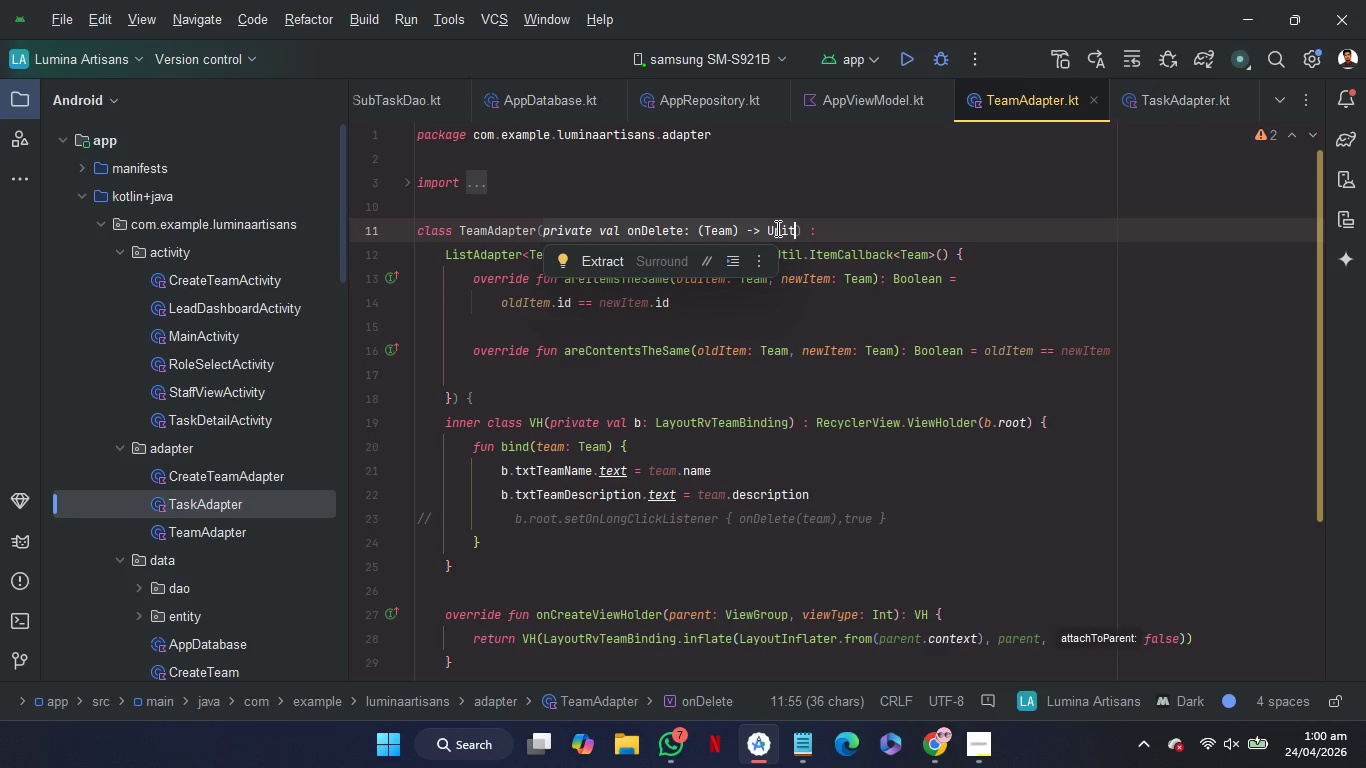 
key(Control+C)
 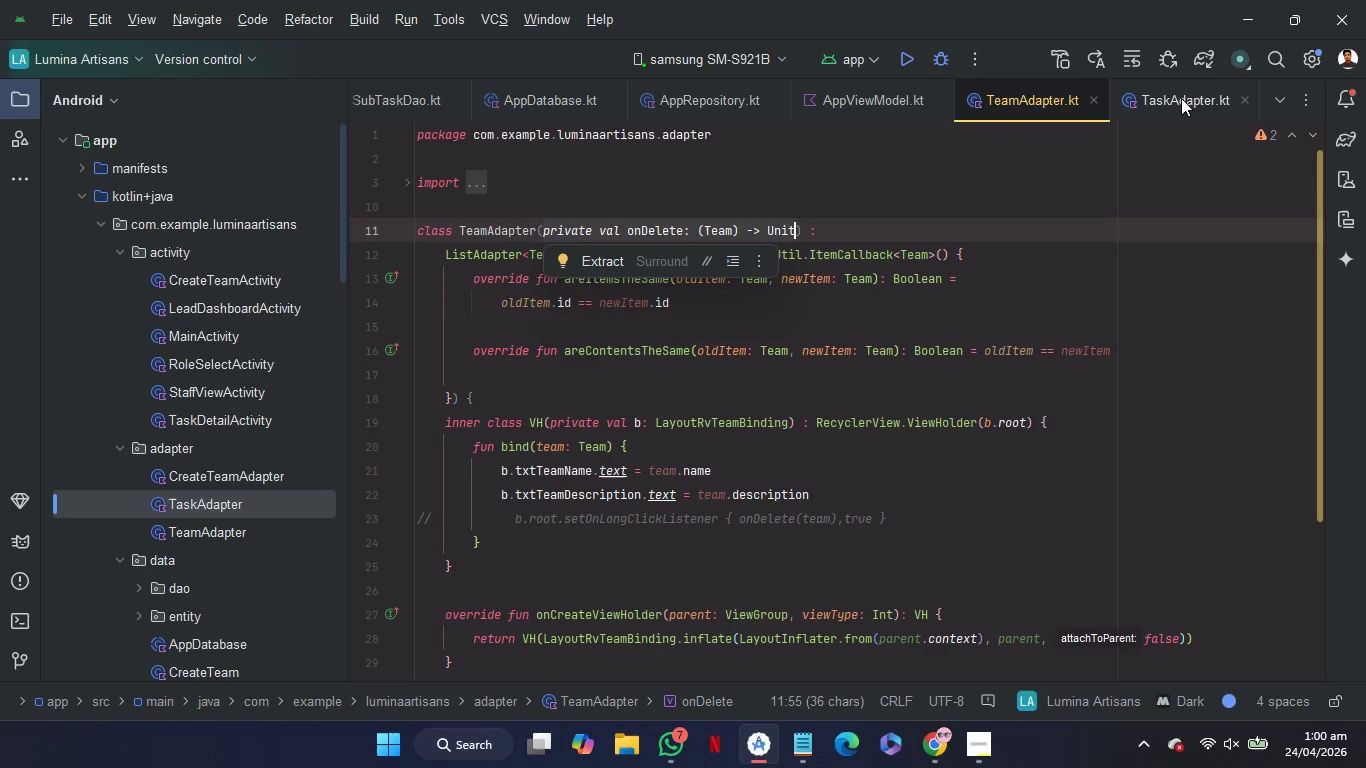 
left_click([1181, 98])
 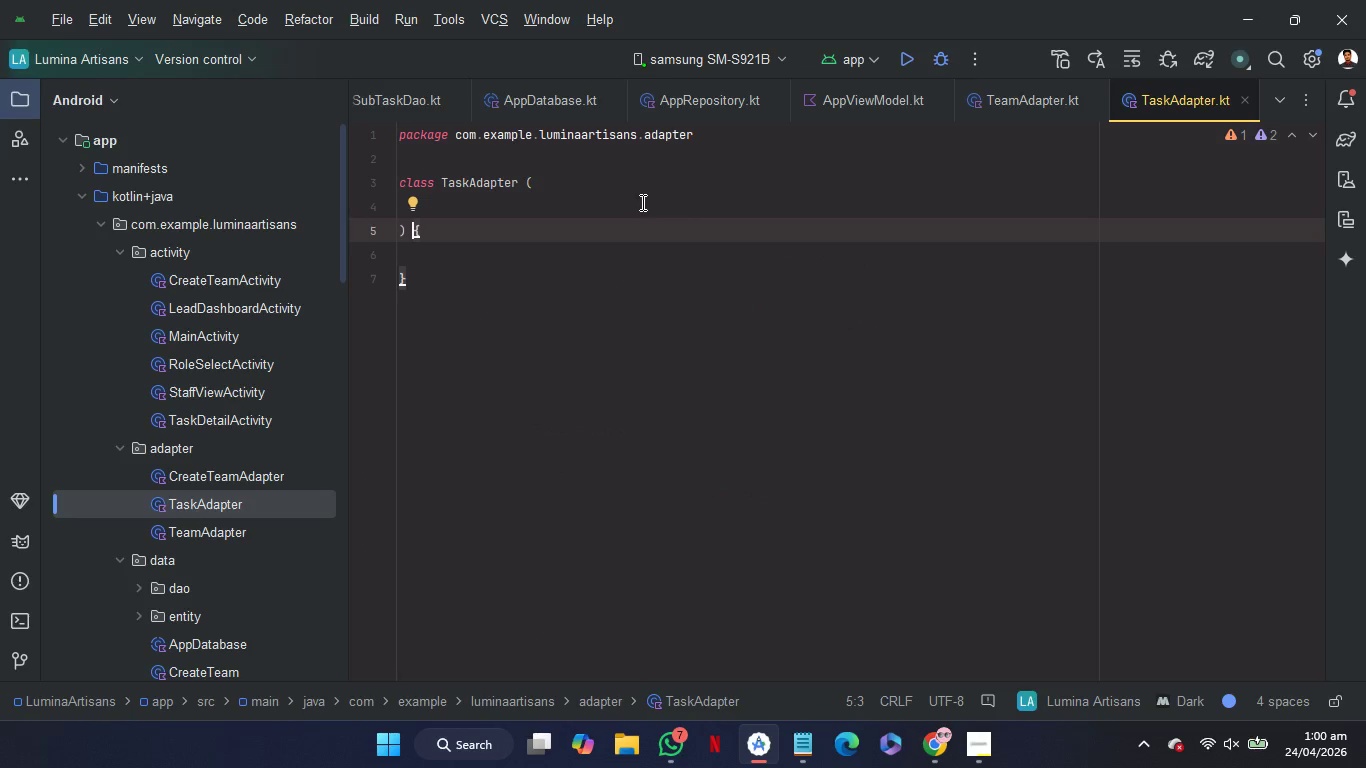 
left_click([641, 202])
 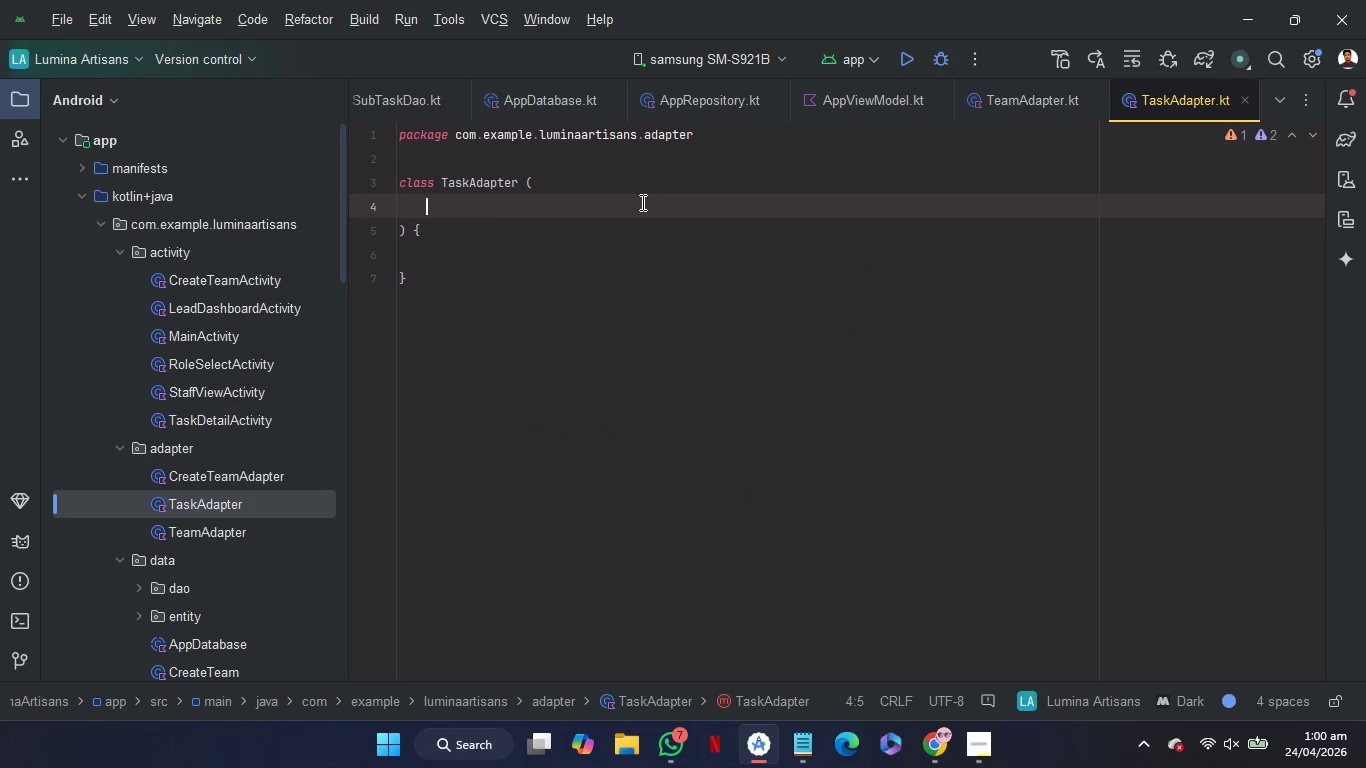 
key(Control+V)
 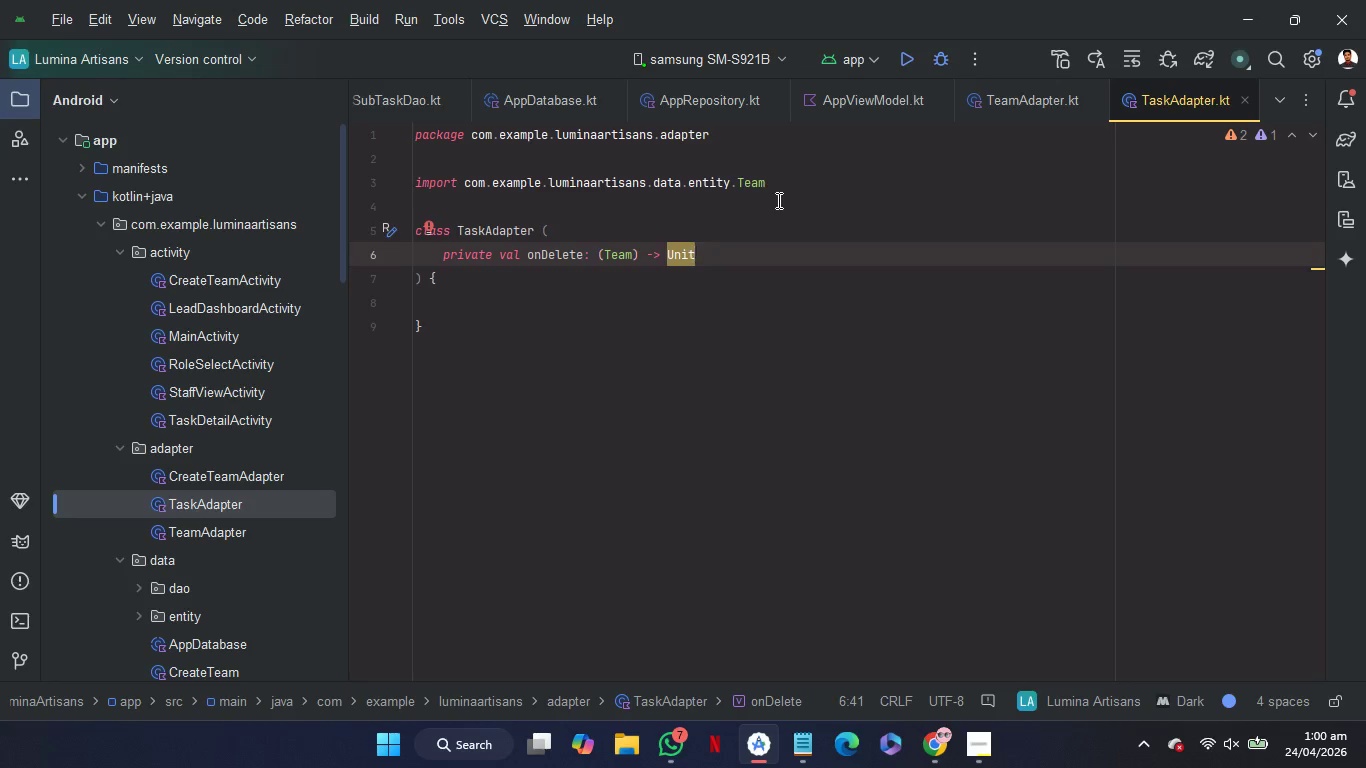 
key(Comma)
 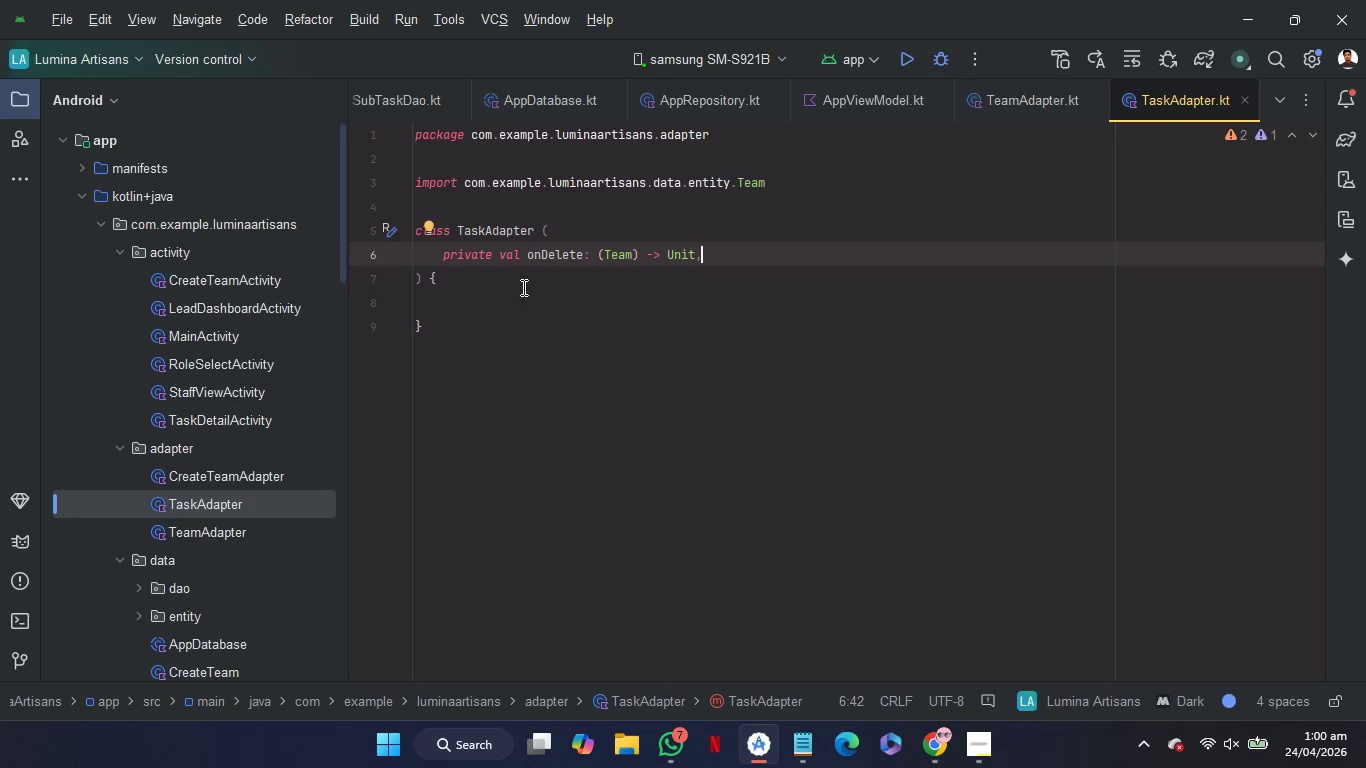 
double_click([551, 256])
 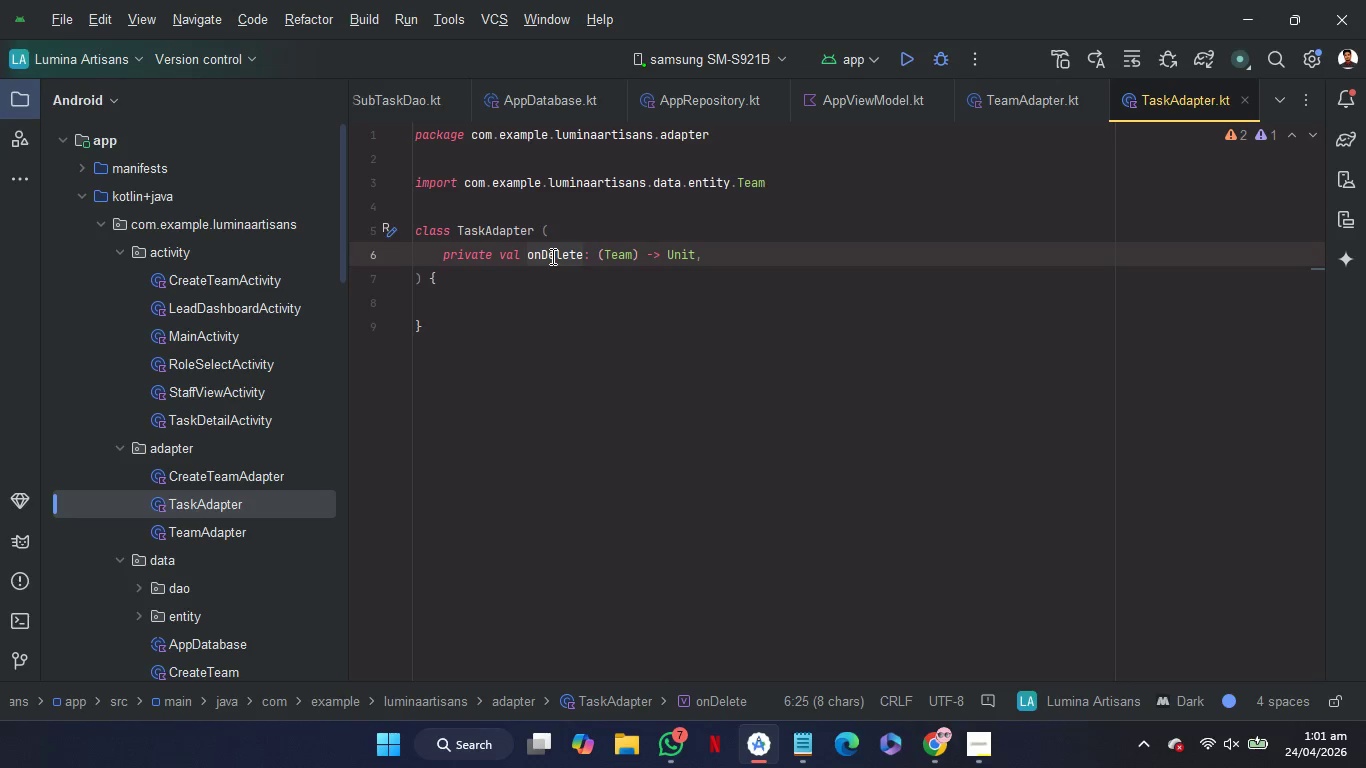 
type(onCl)
 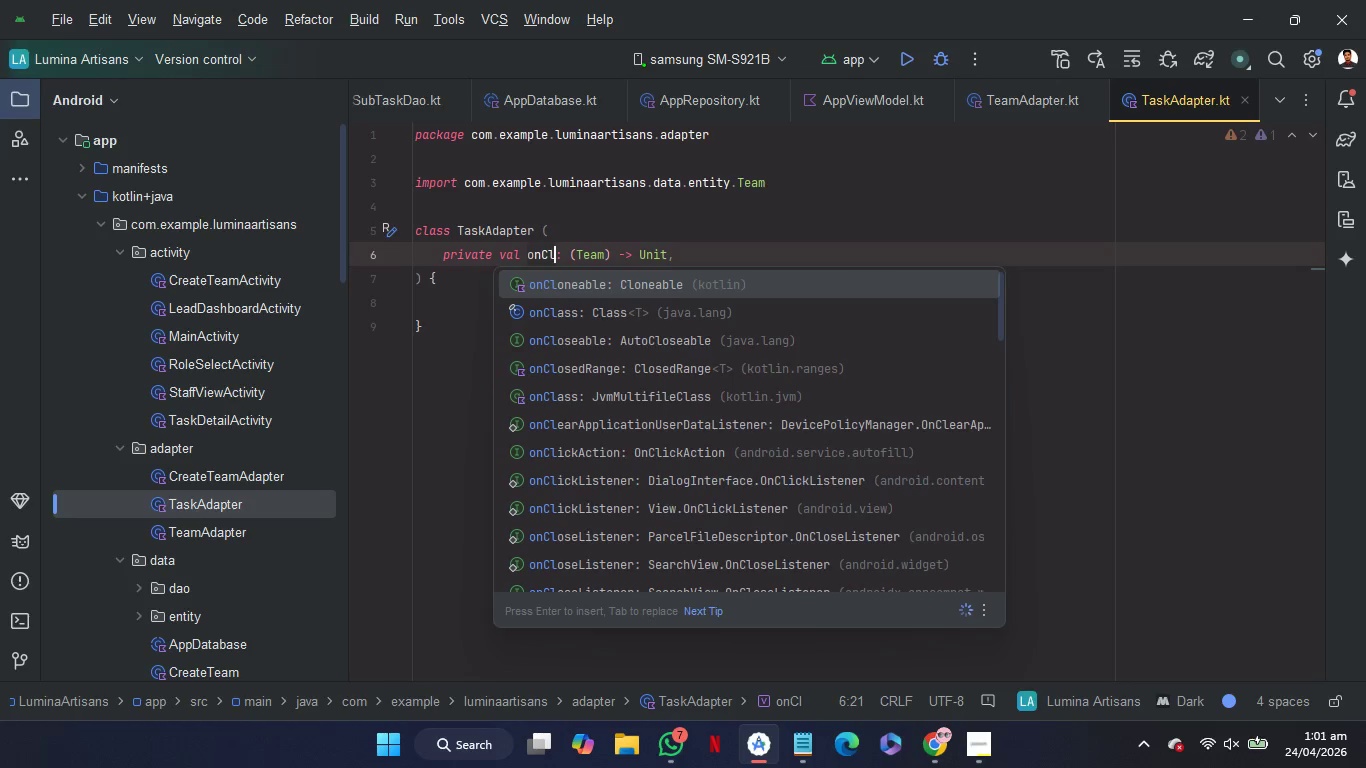 
type(ick)
 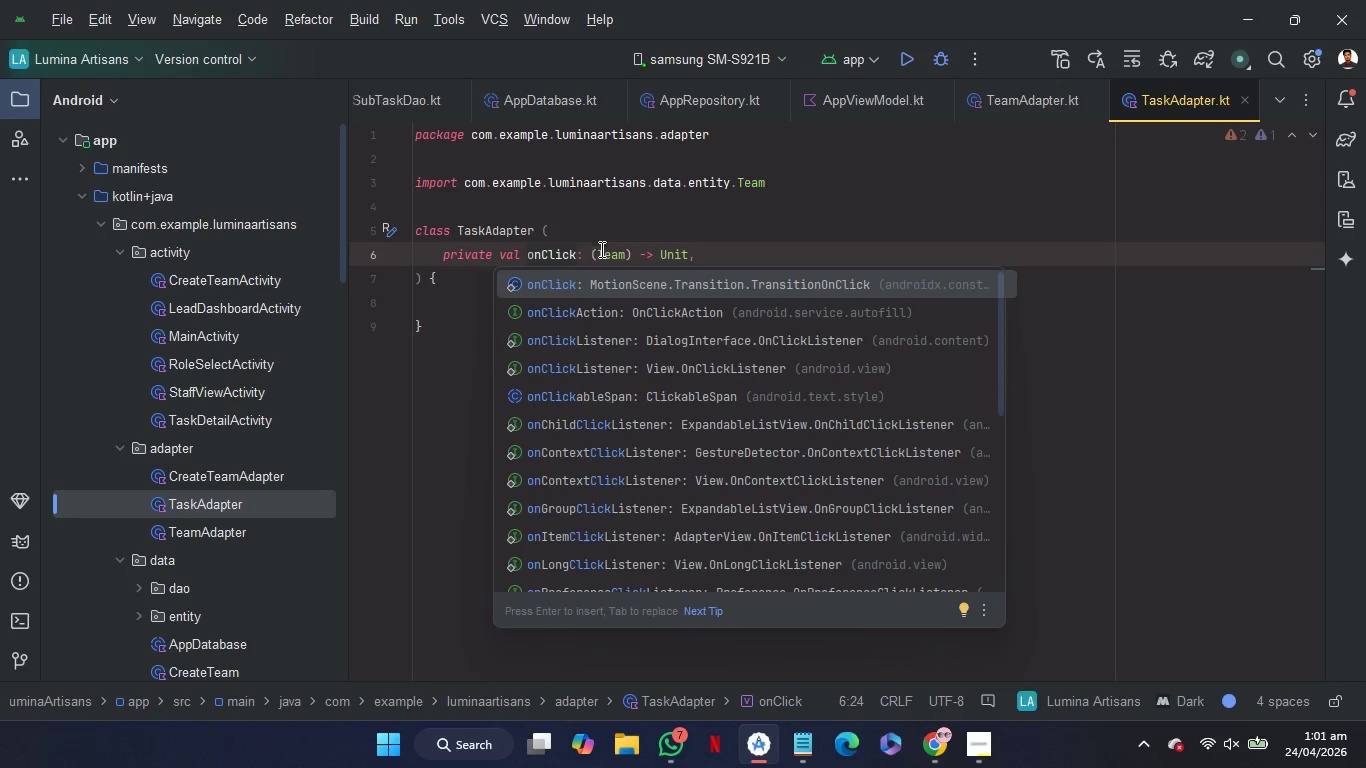 
double_click([614, 258])
 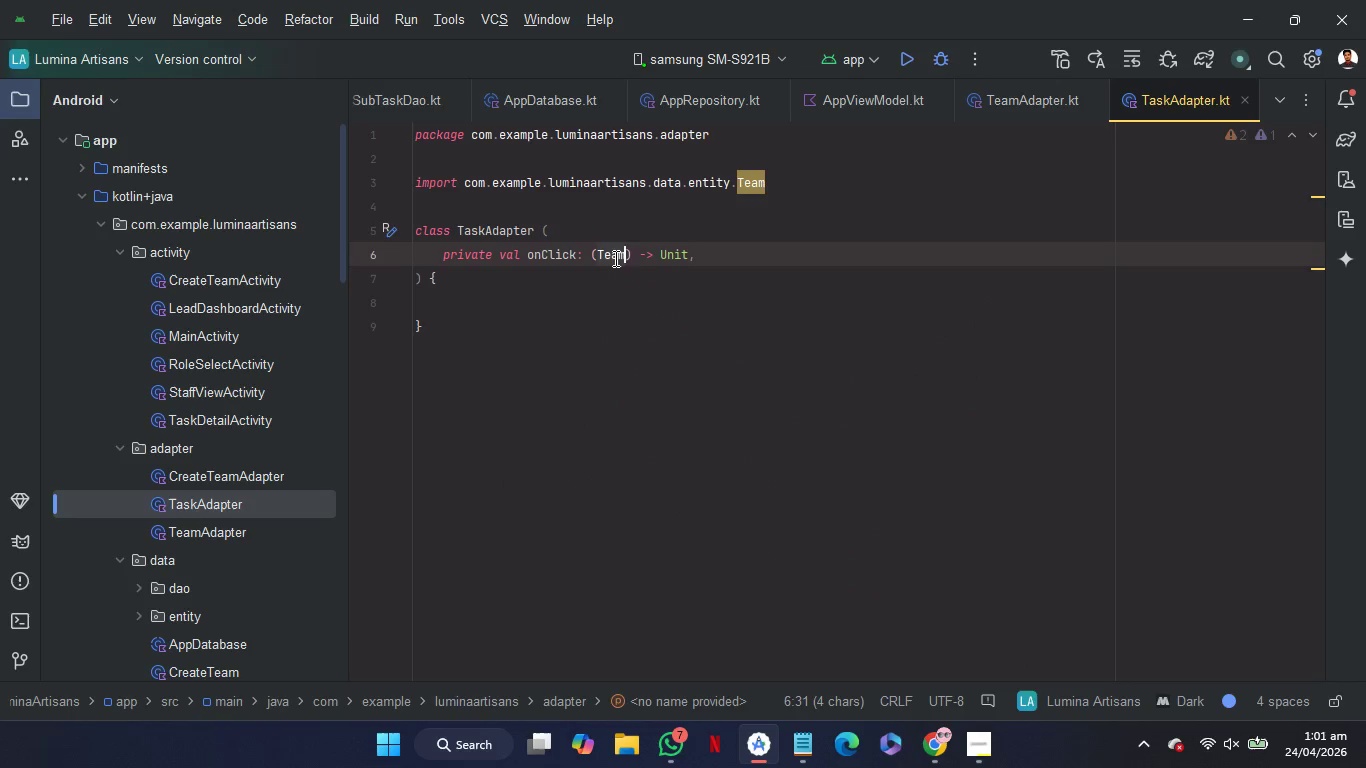 
type(Pro)
 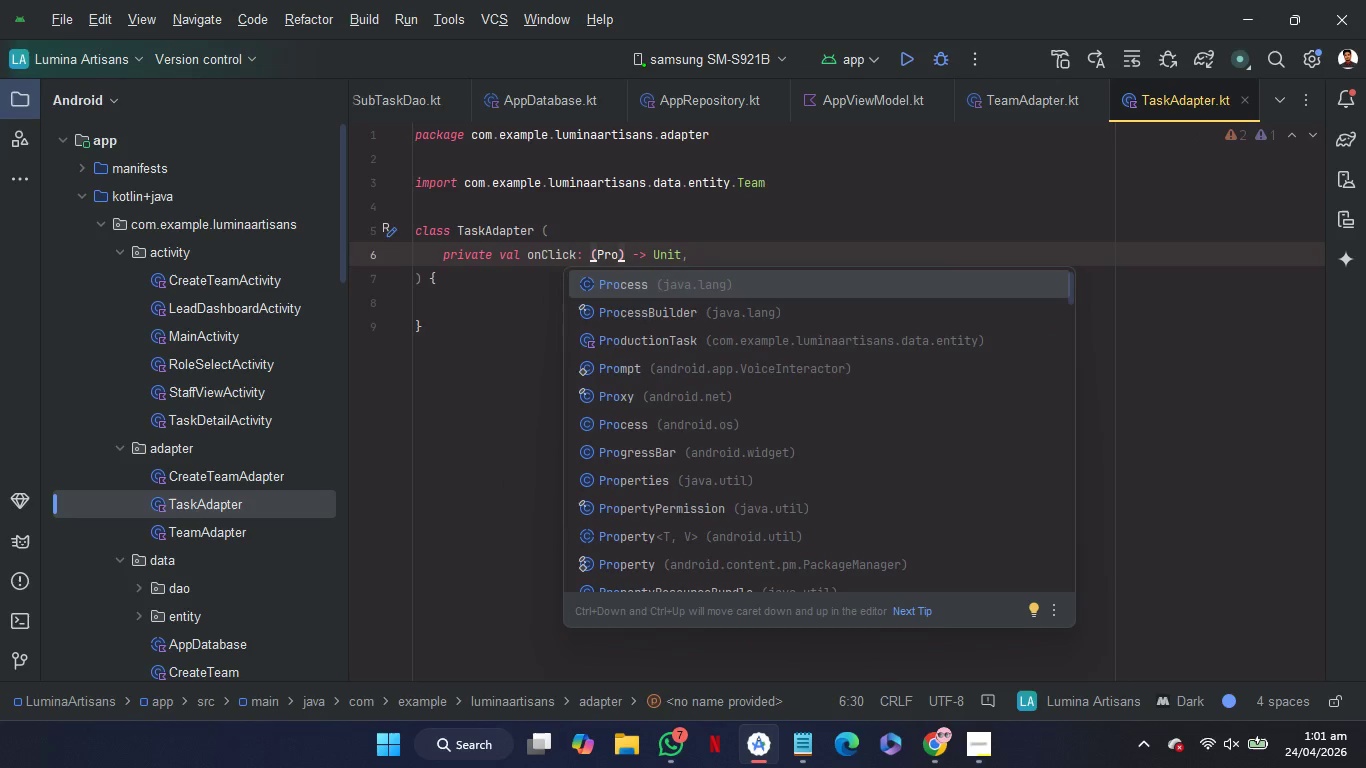 
key(ArrowDown)
 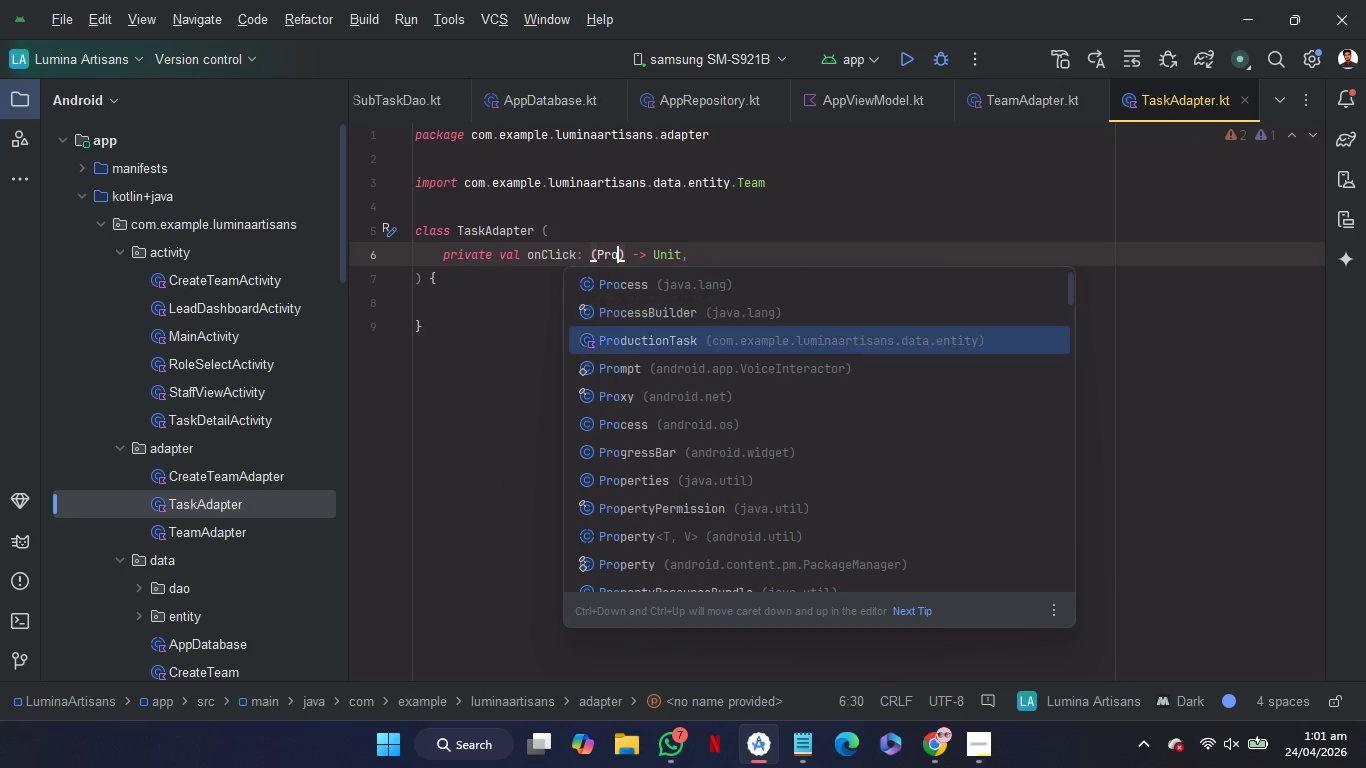 
key(ArrowDown)
 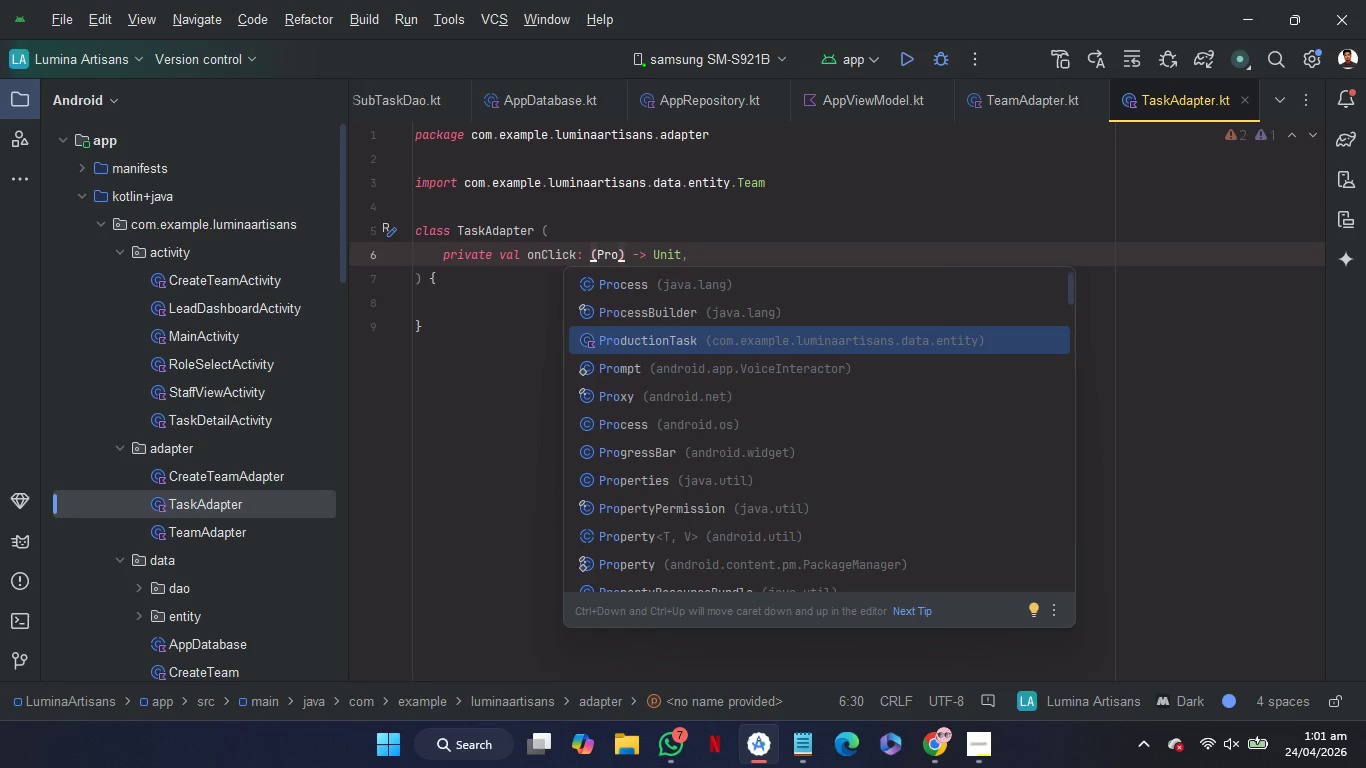 
key(Enter)
 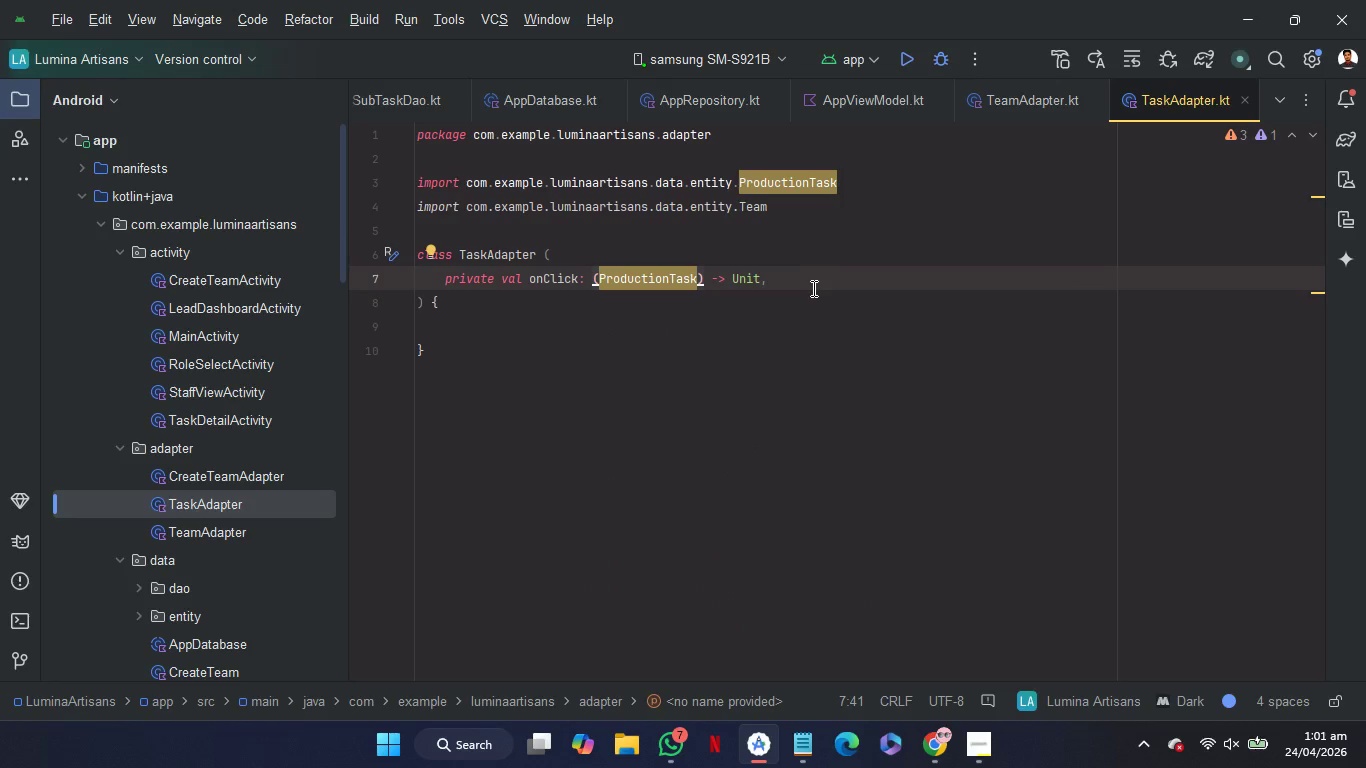 
left_click_drag(start_coordinate=[804, 284], to_coordinate=[798, 260])
 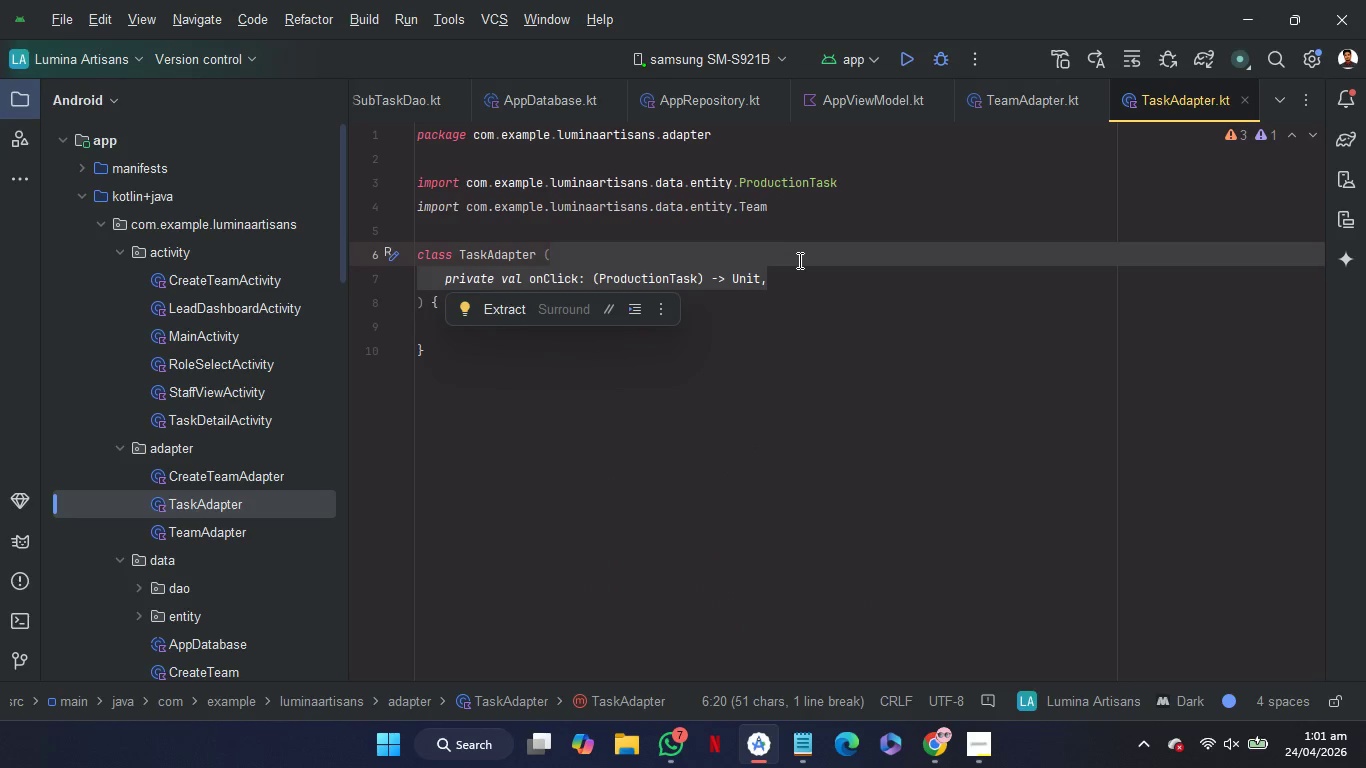 
key(Control+C)
 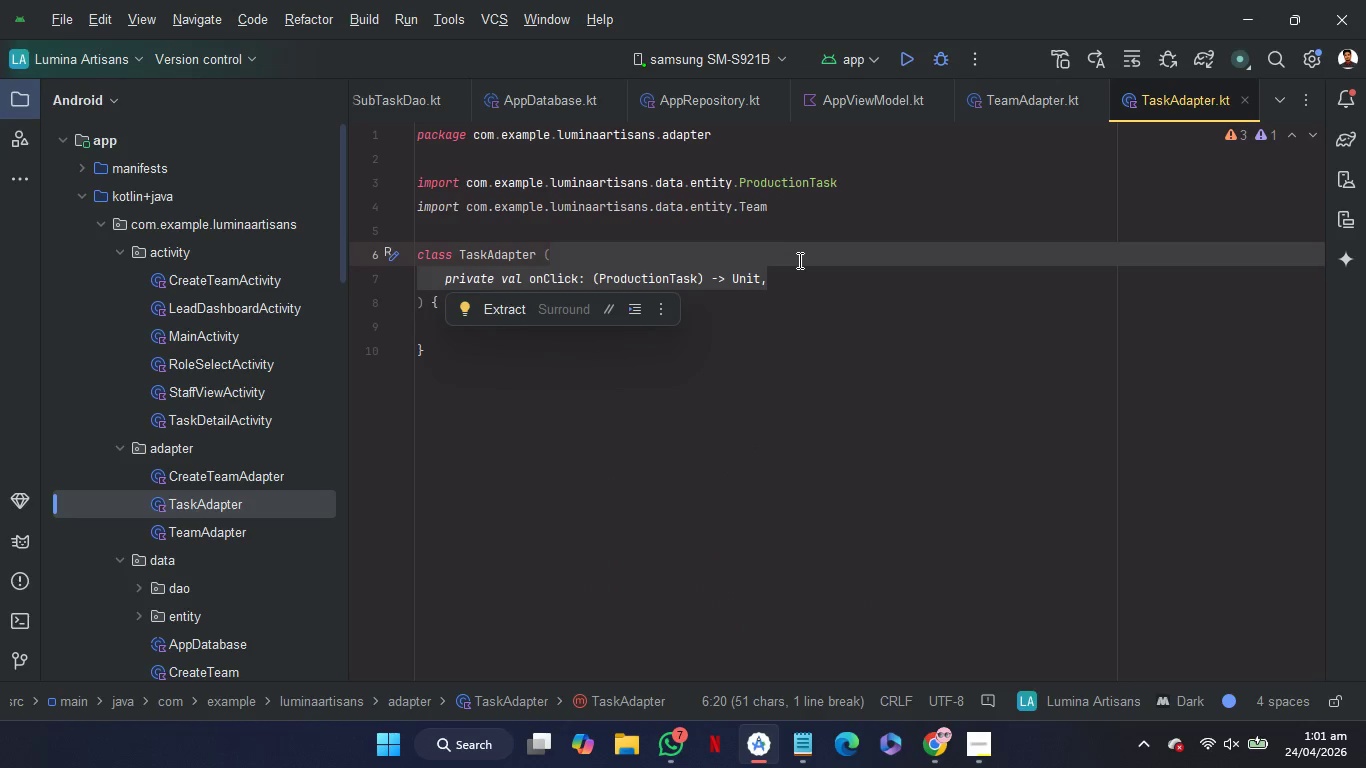 
key(Control+C)
 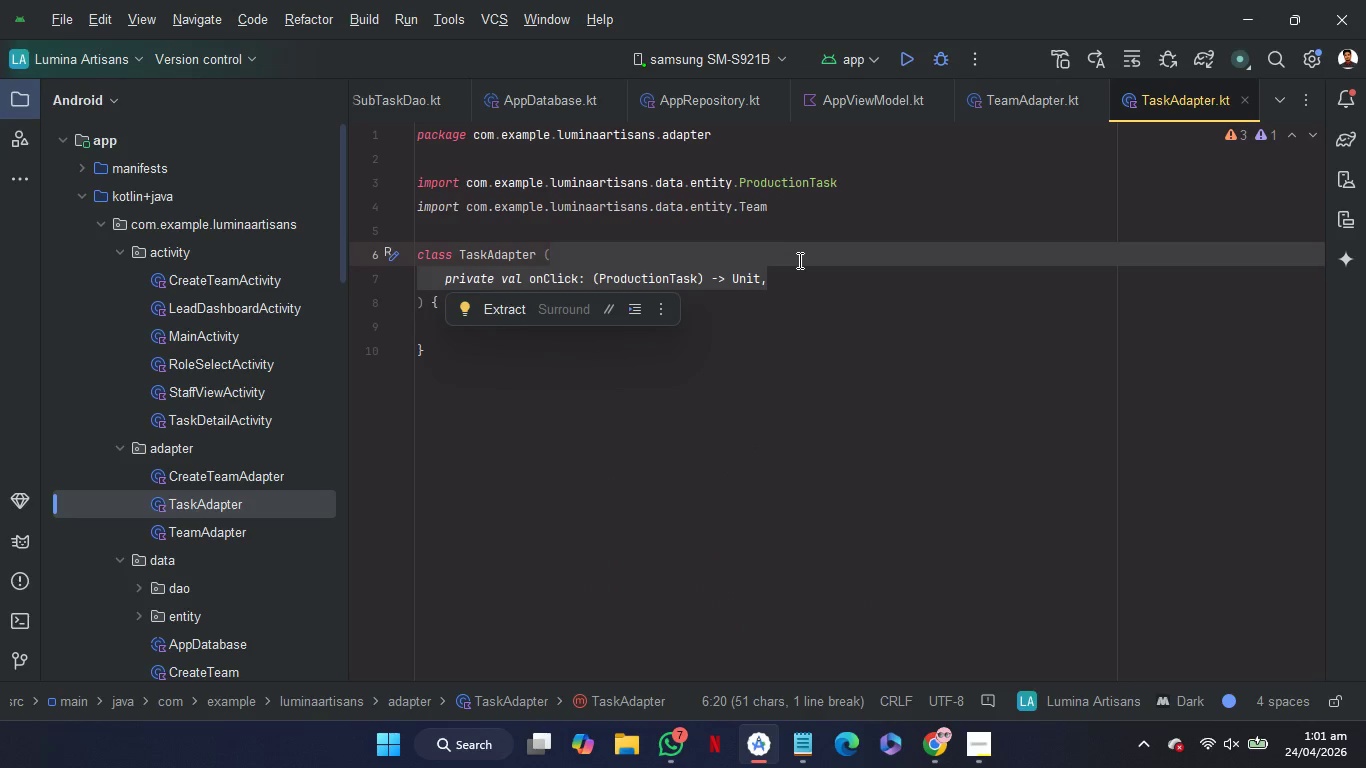 
key(Control+C)
 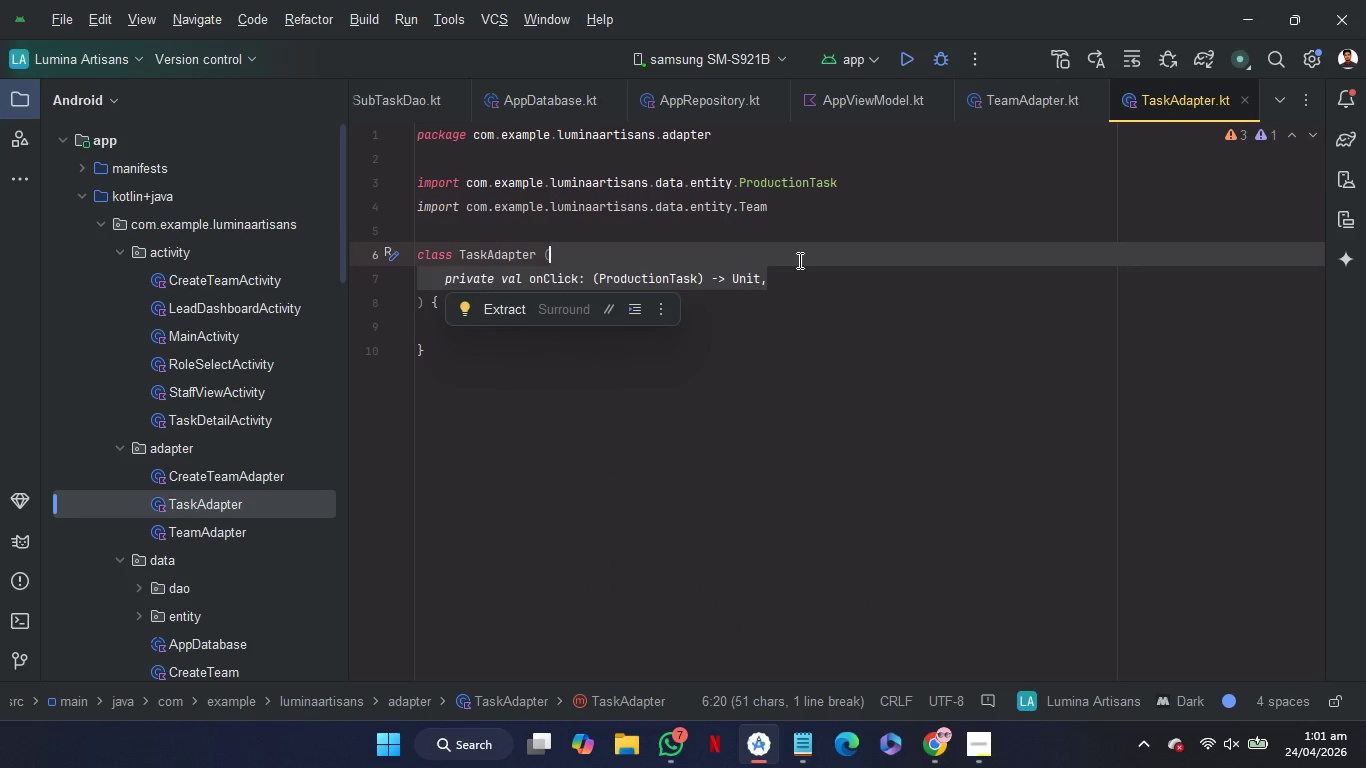 
key(Control+C)
 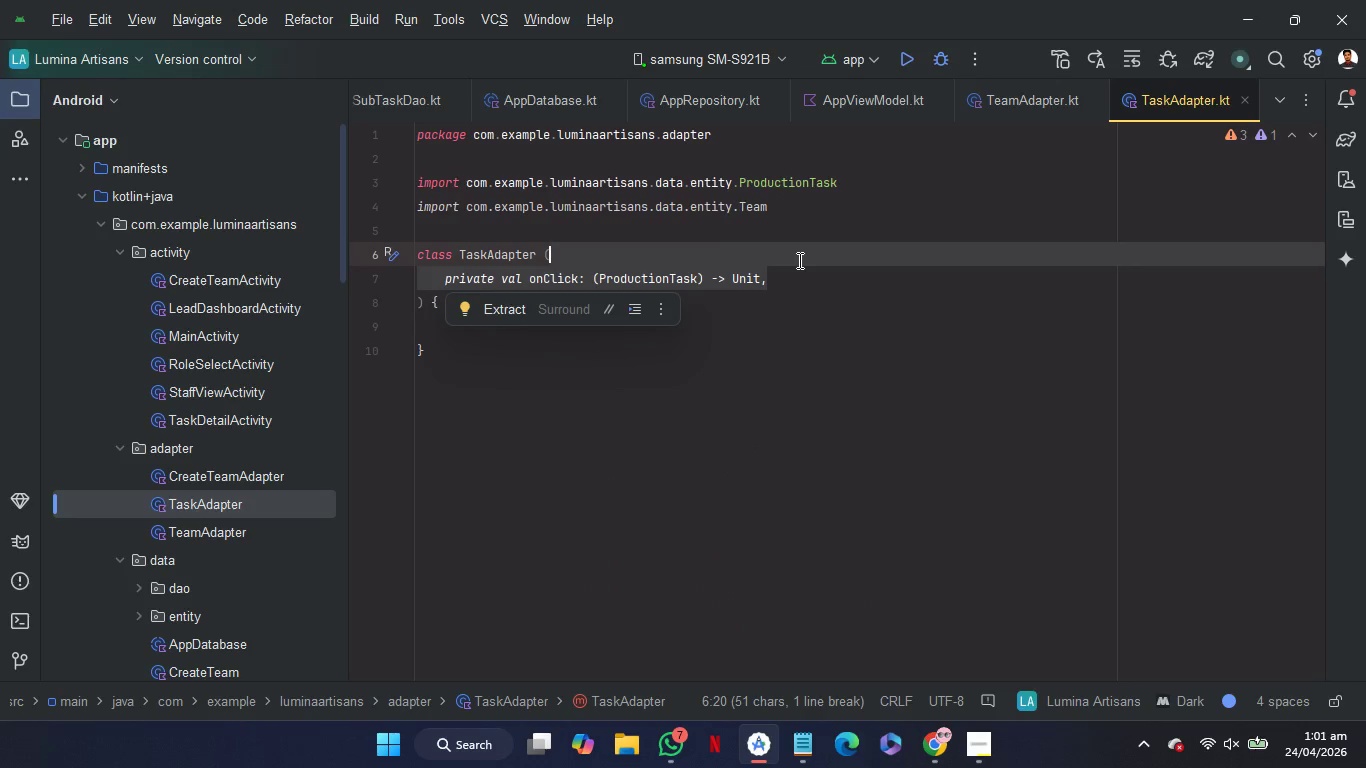 
key(Control+C)
 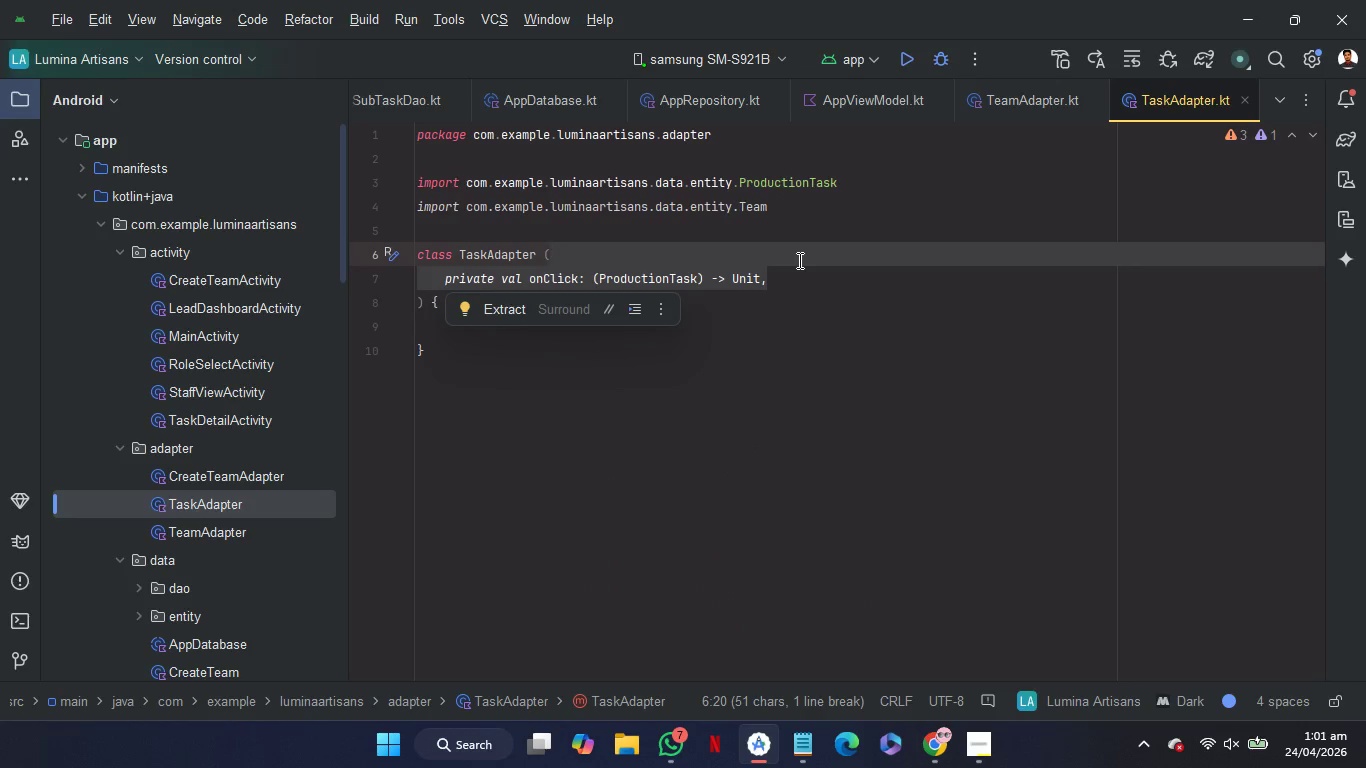 
key(Control+C)
 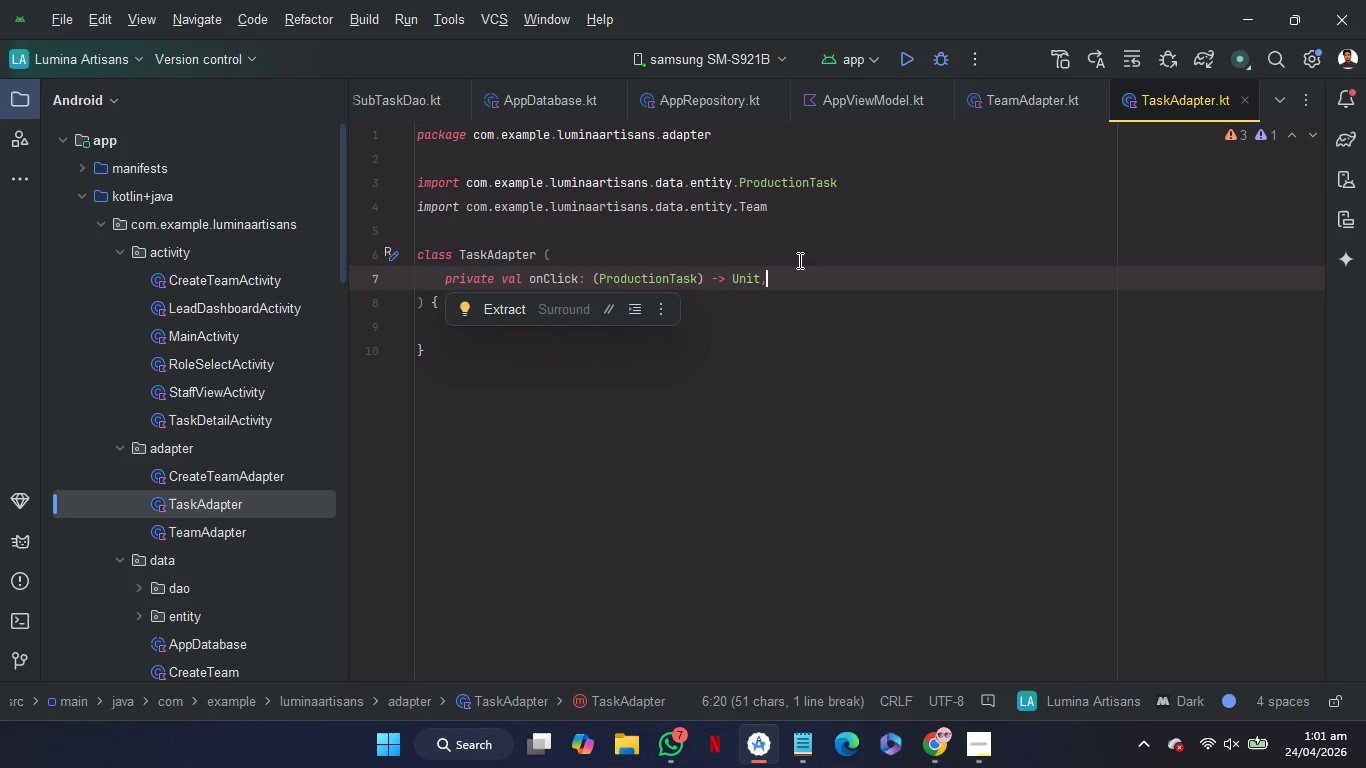 
key(ArrowRight)
 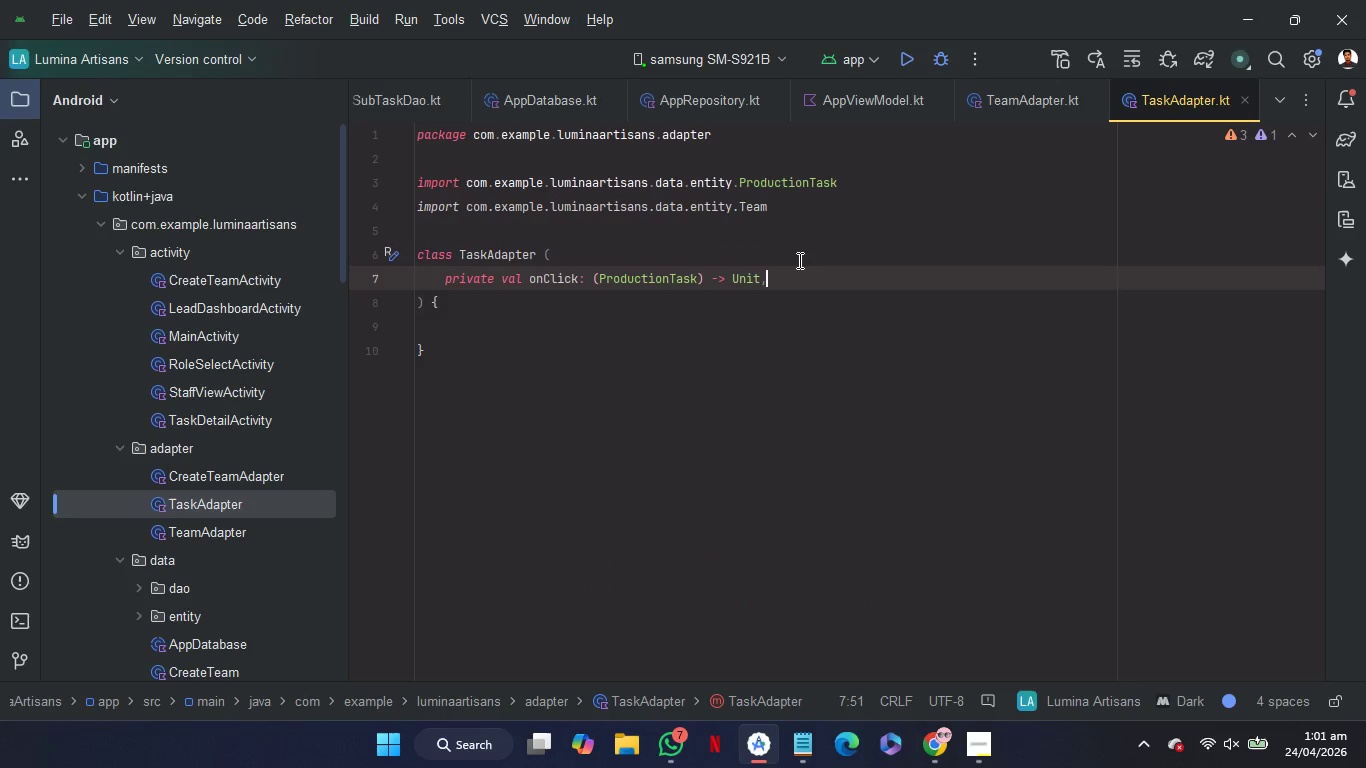 
key(Control+V)
 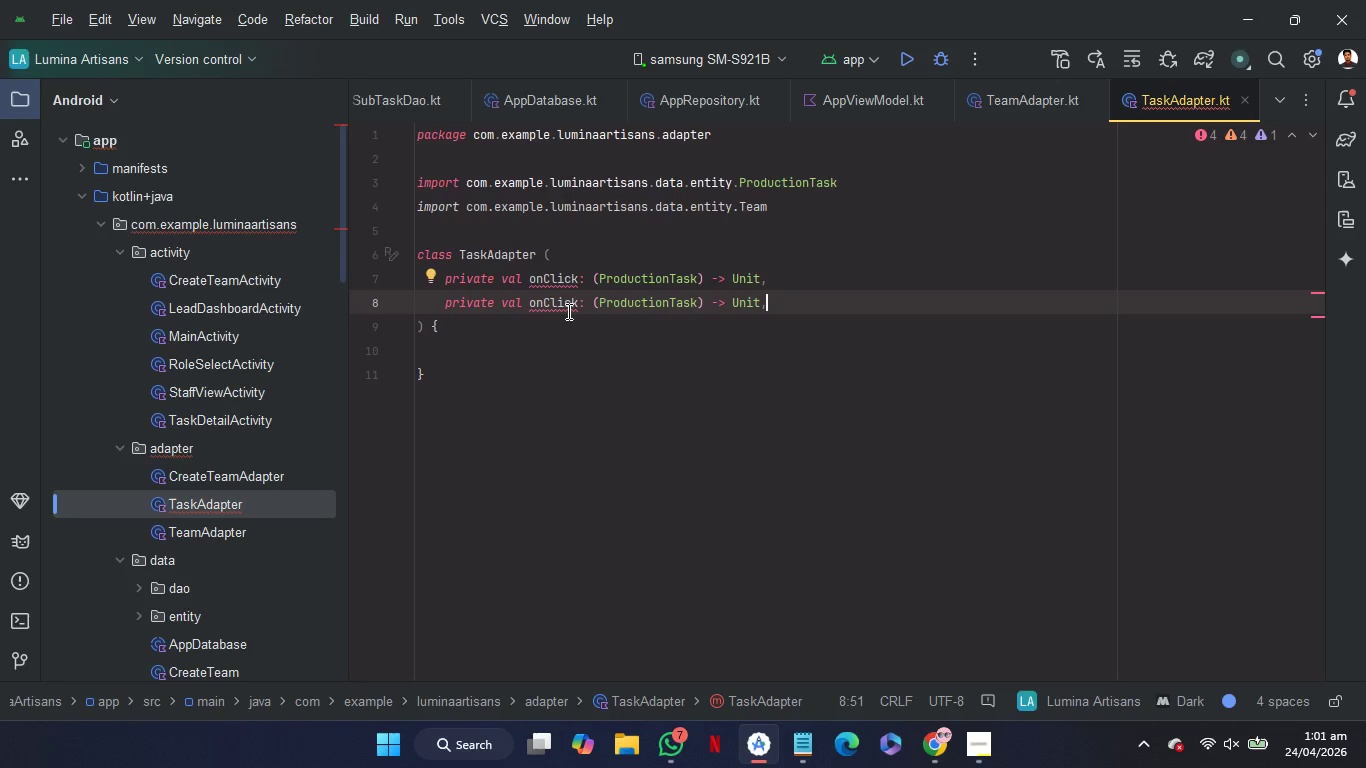 
left_click([576, 309])
 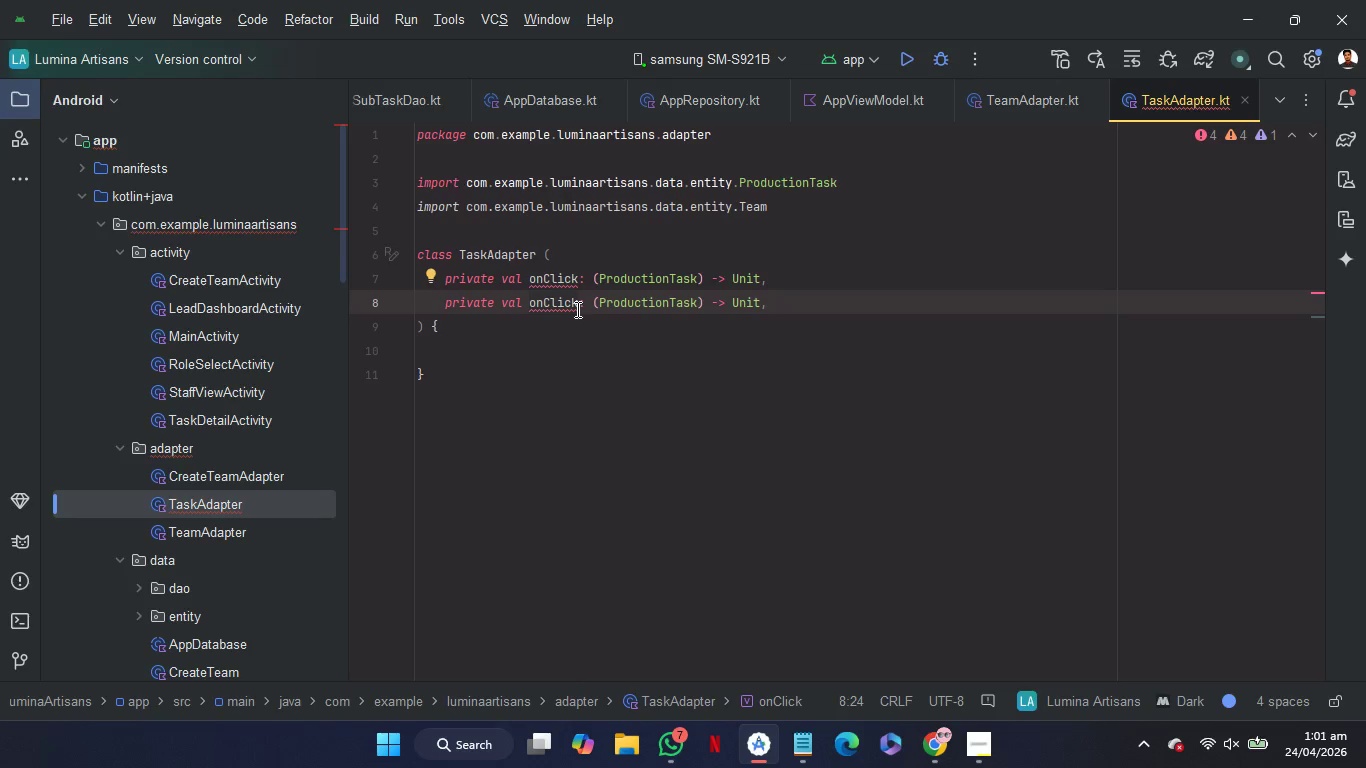 
key(Backspace)
 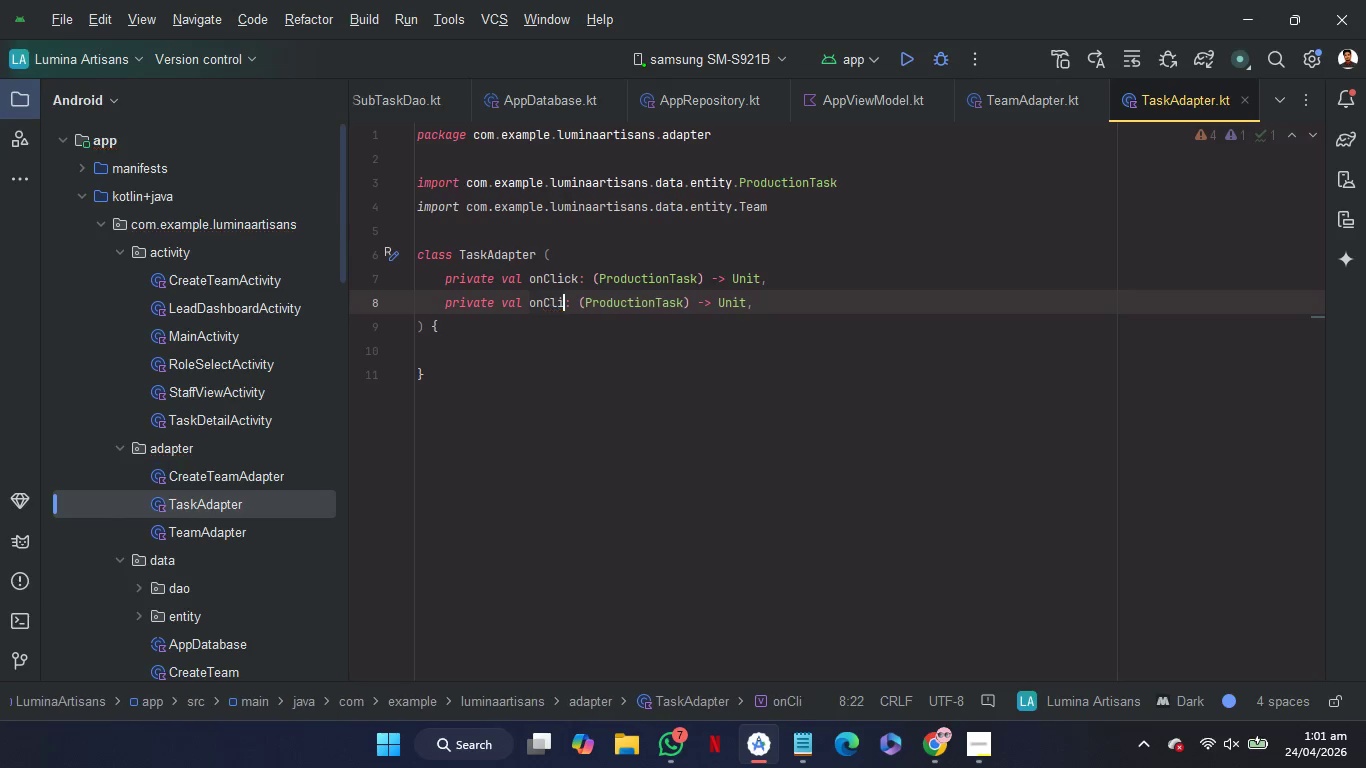 
key(Backspace)
 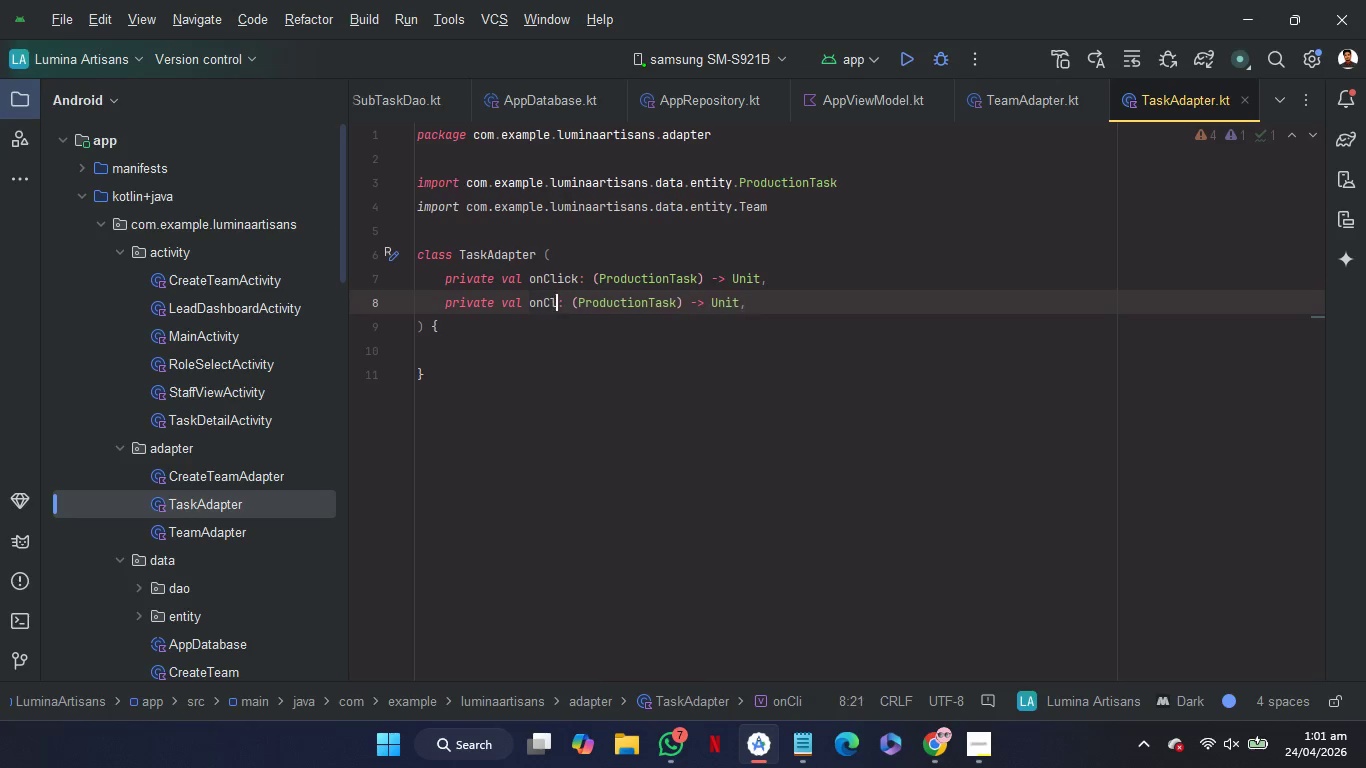 
key(Backspace)
 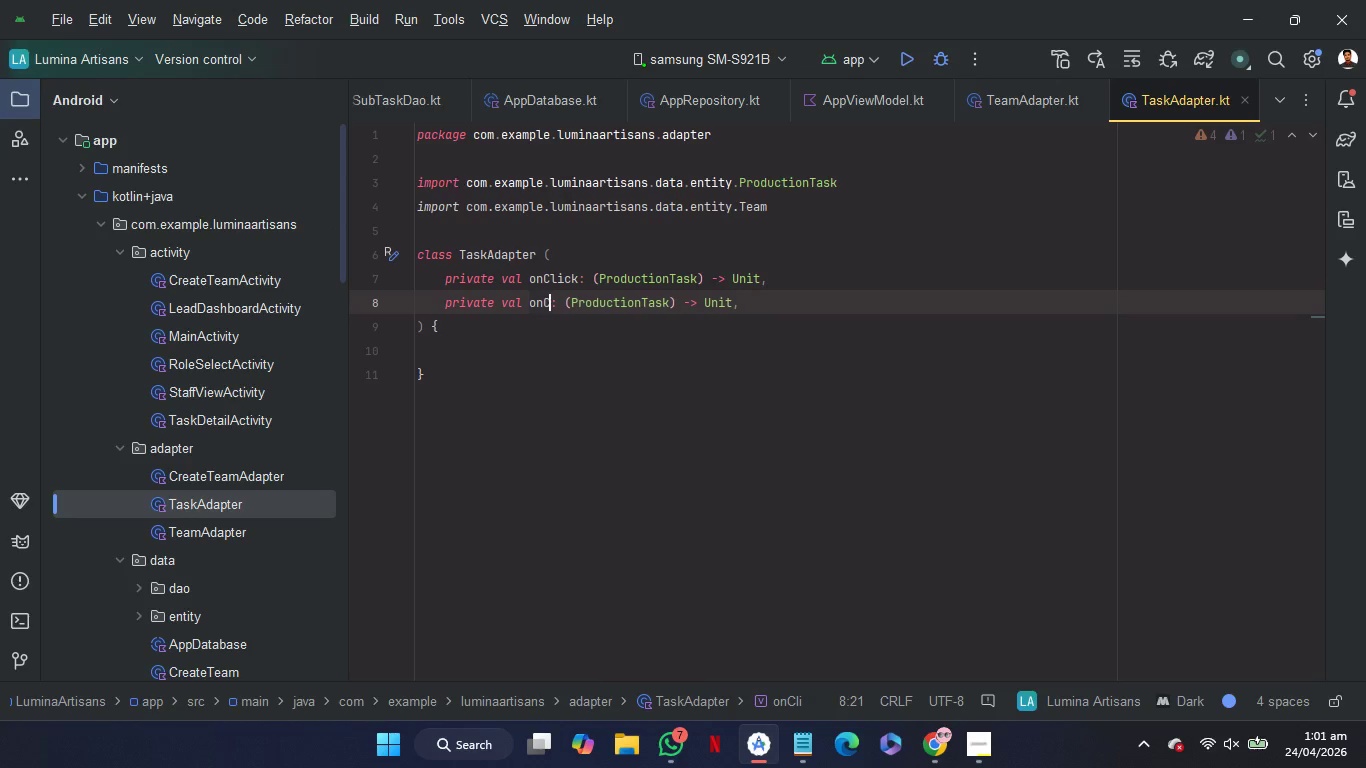 
key(Backspace)
 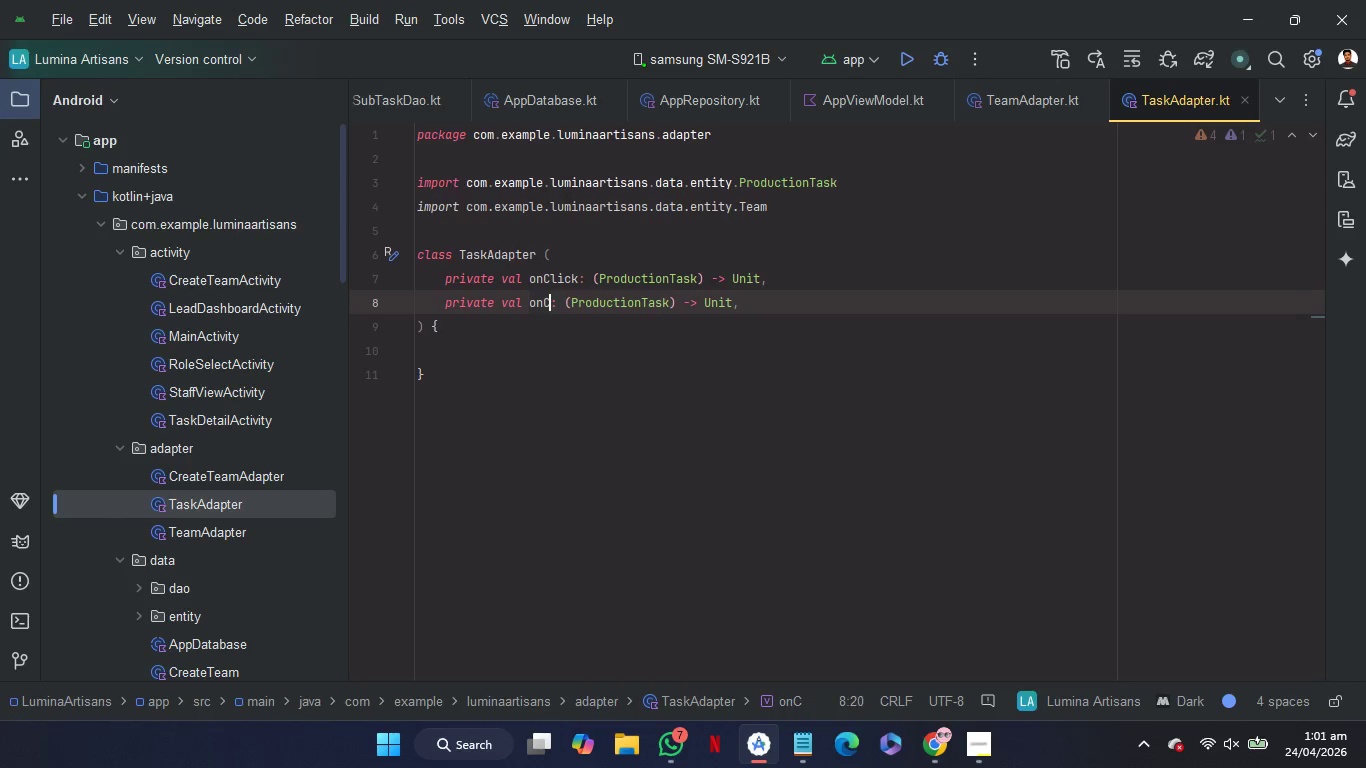 
key(Backspace)
 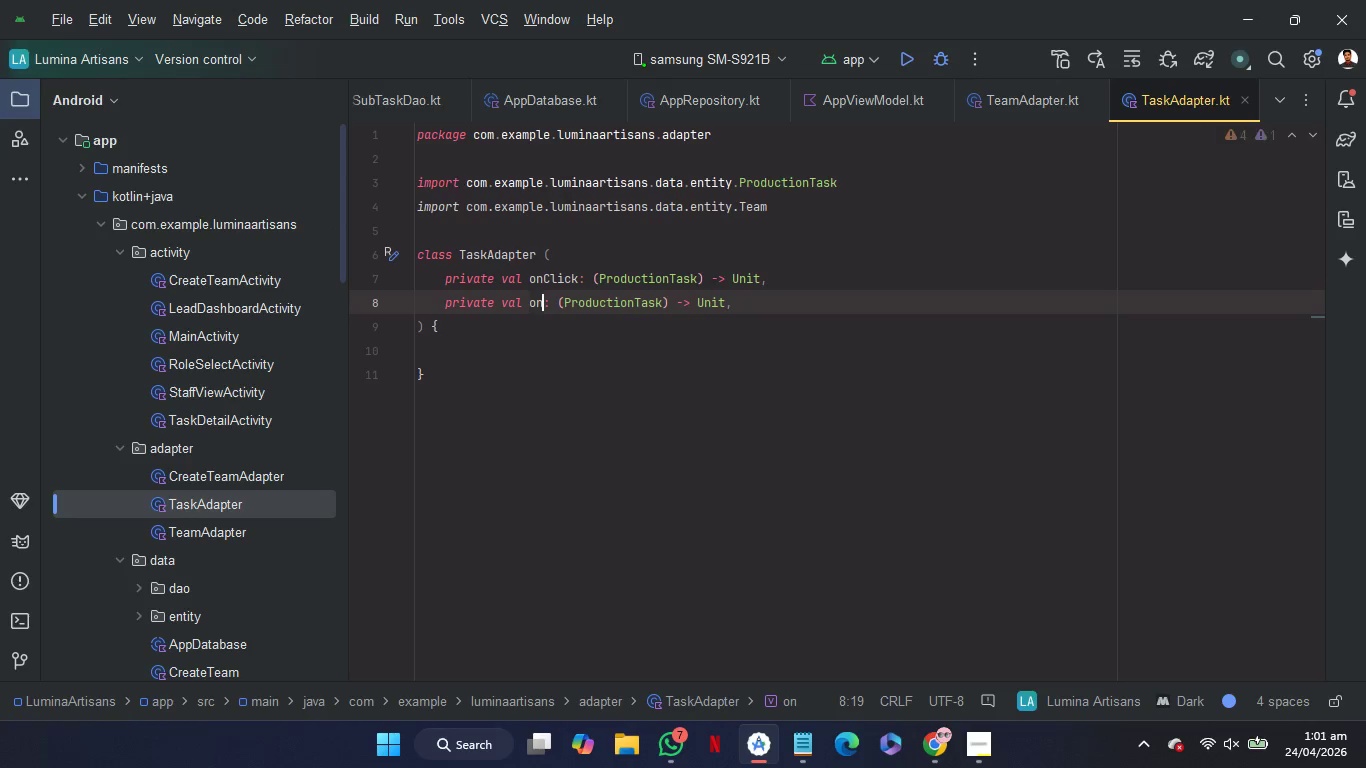 
key(Shift+D)
 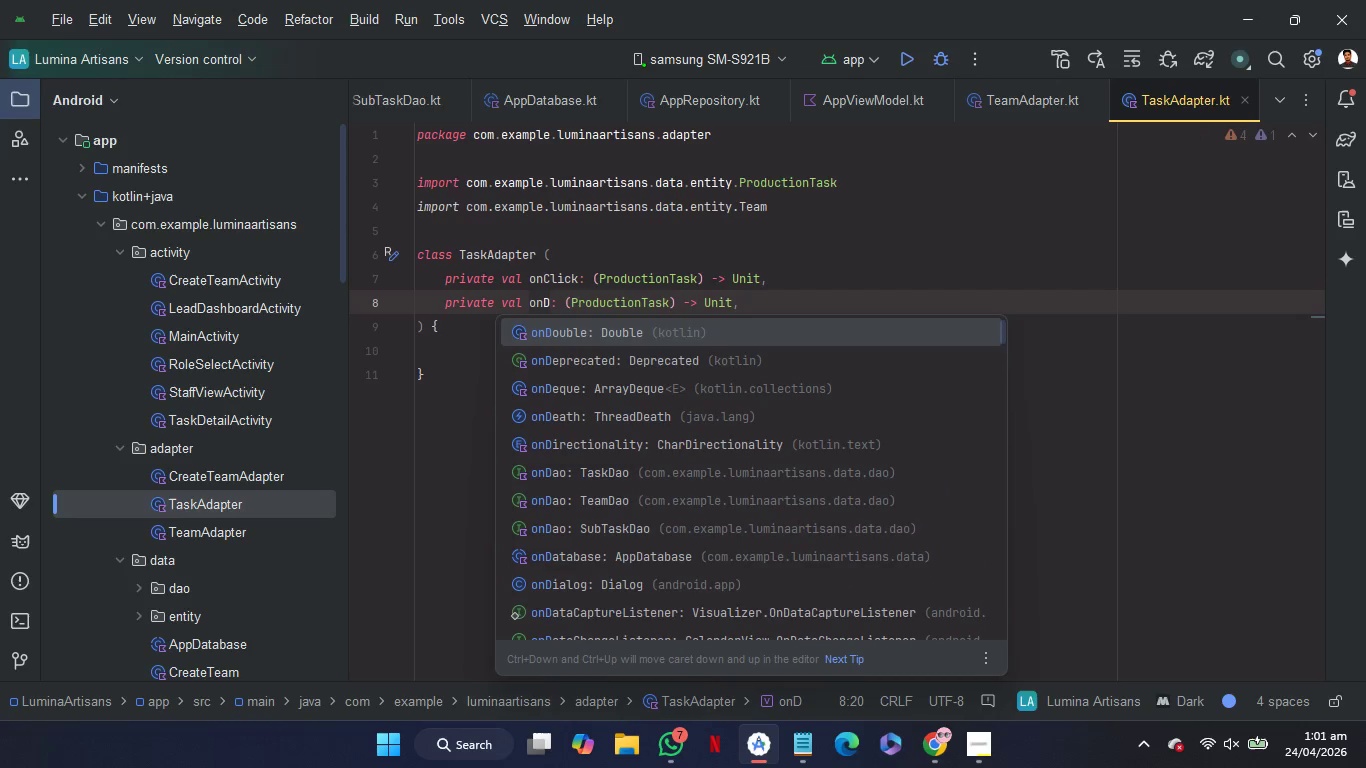 
left_click([1032, 104])
 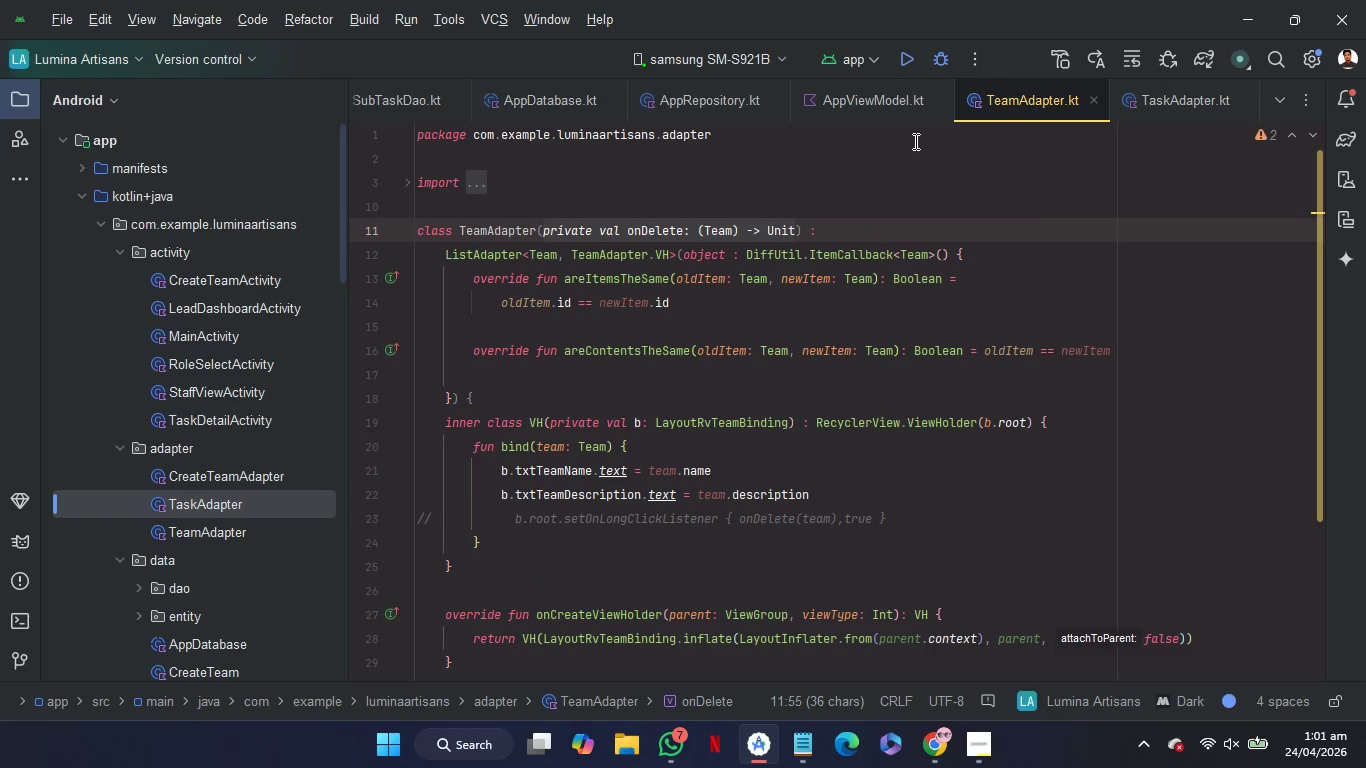 
key(Control+C)
 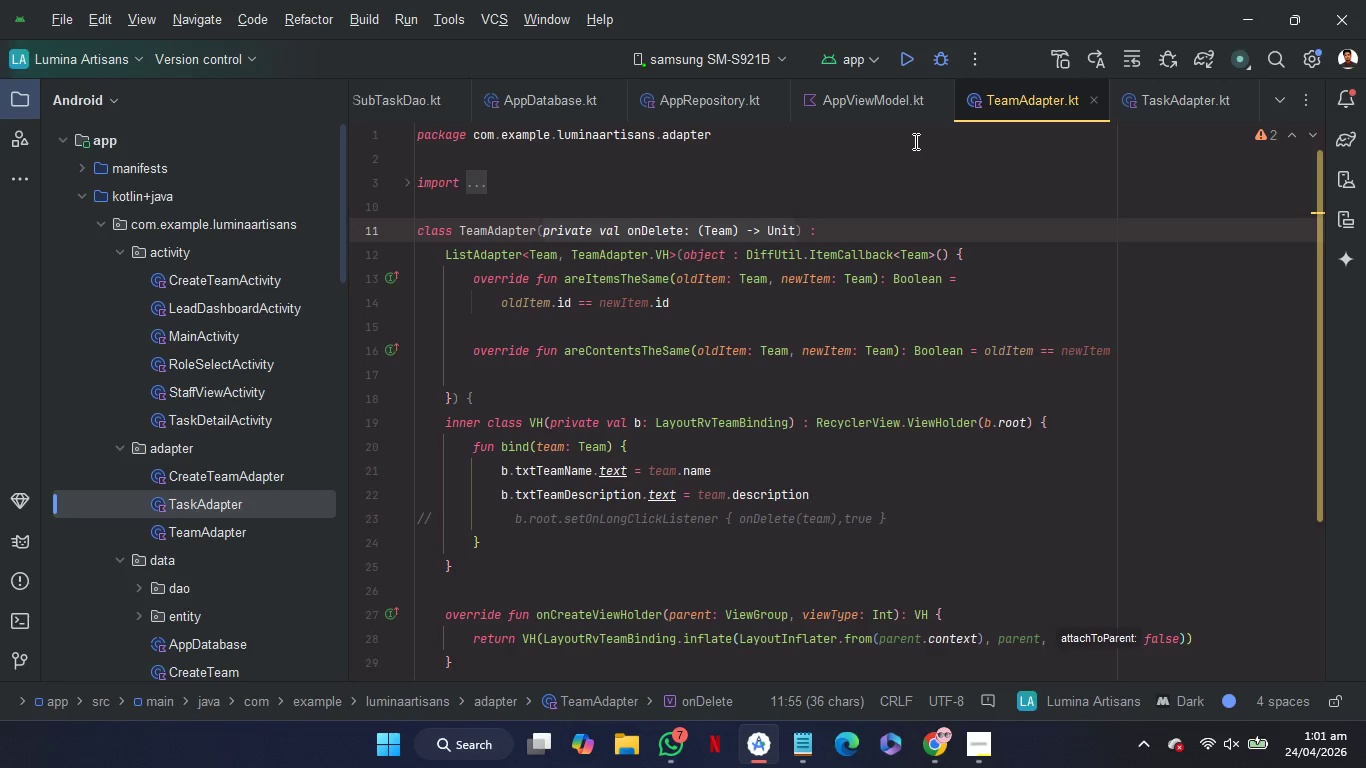 
key(Control+C)
 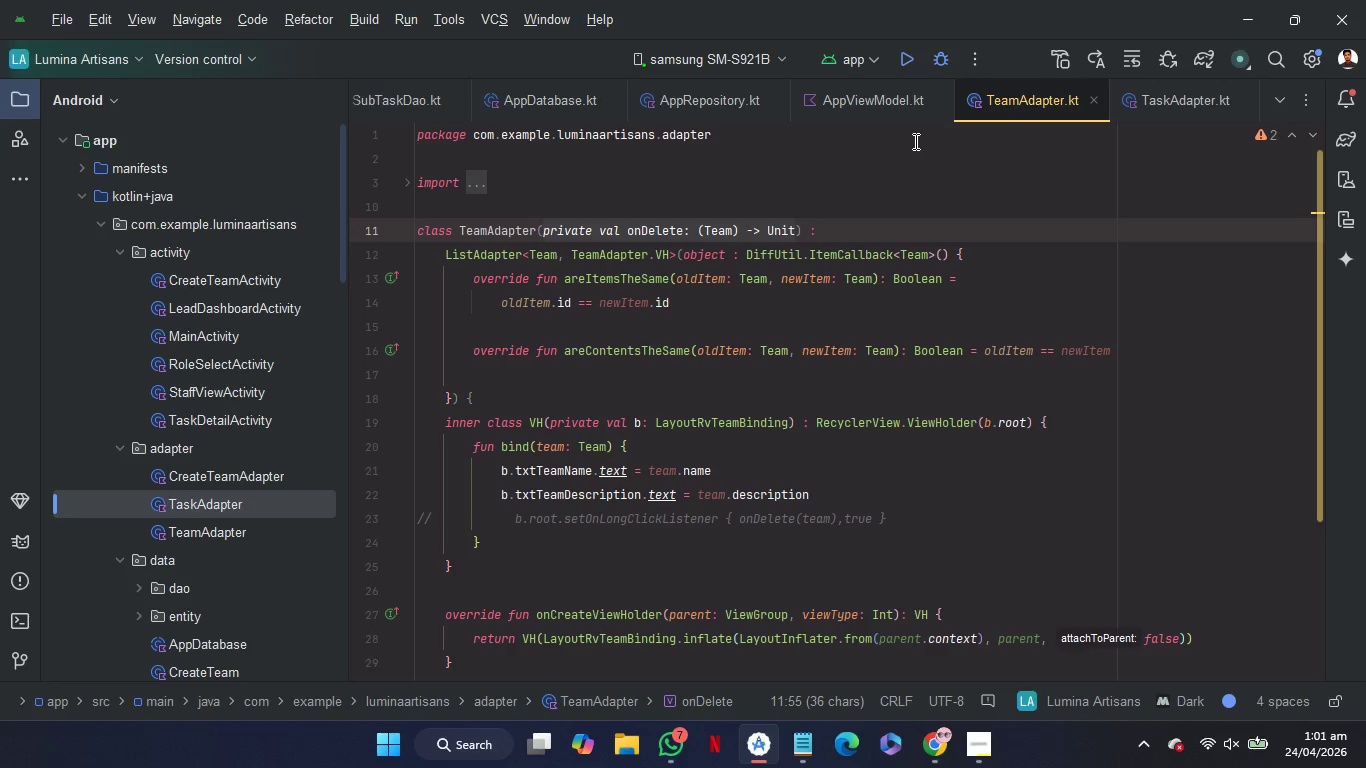 
key(Control+C)
 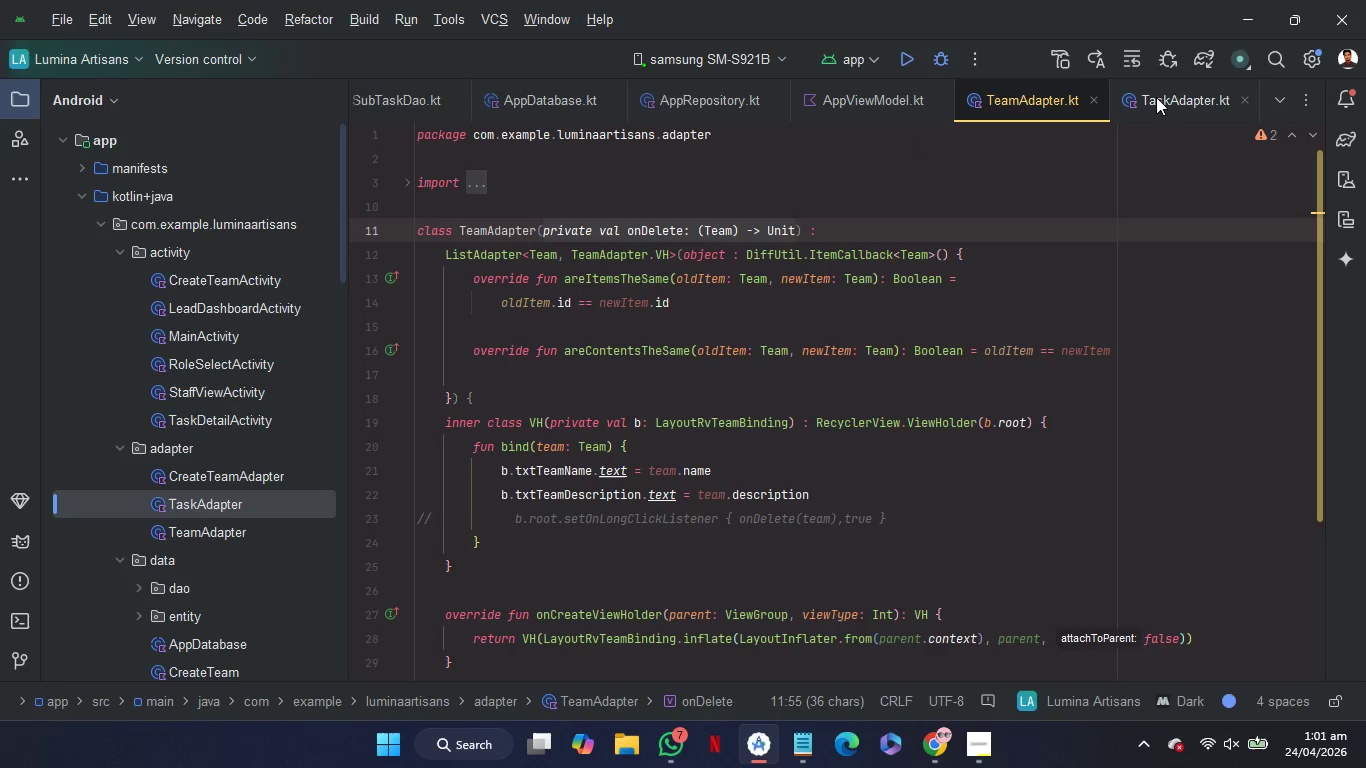 
left_click([1156, 97])
 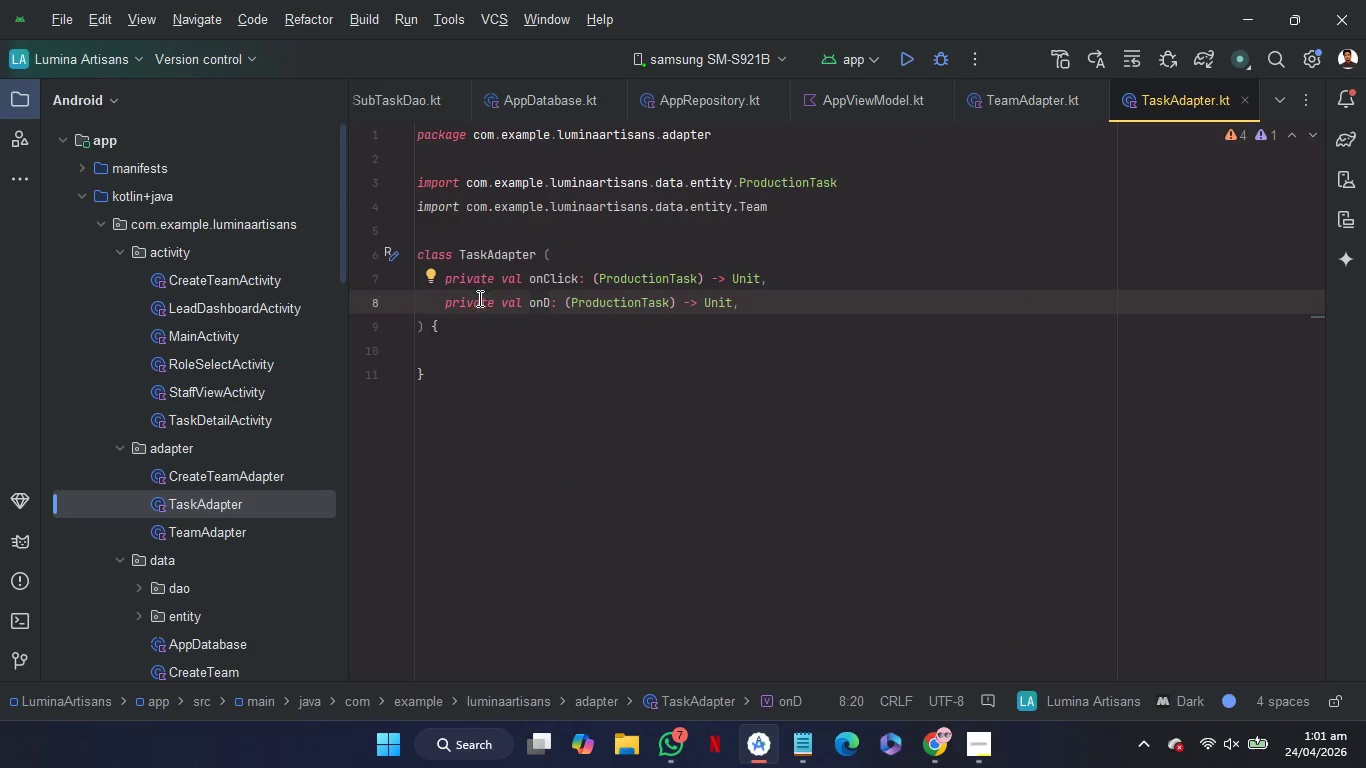 
left_click([470, 302])
 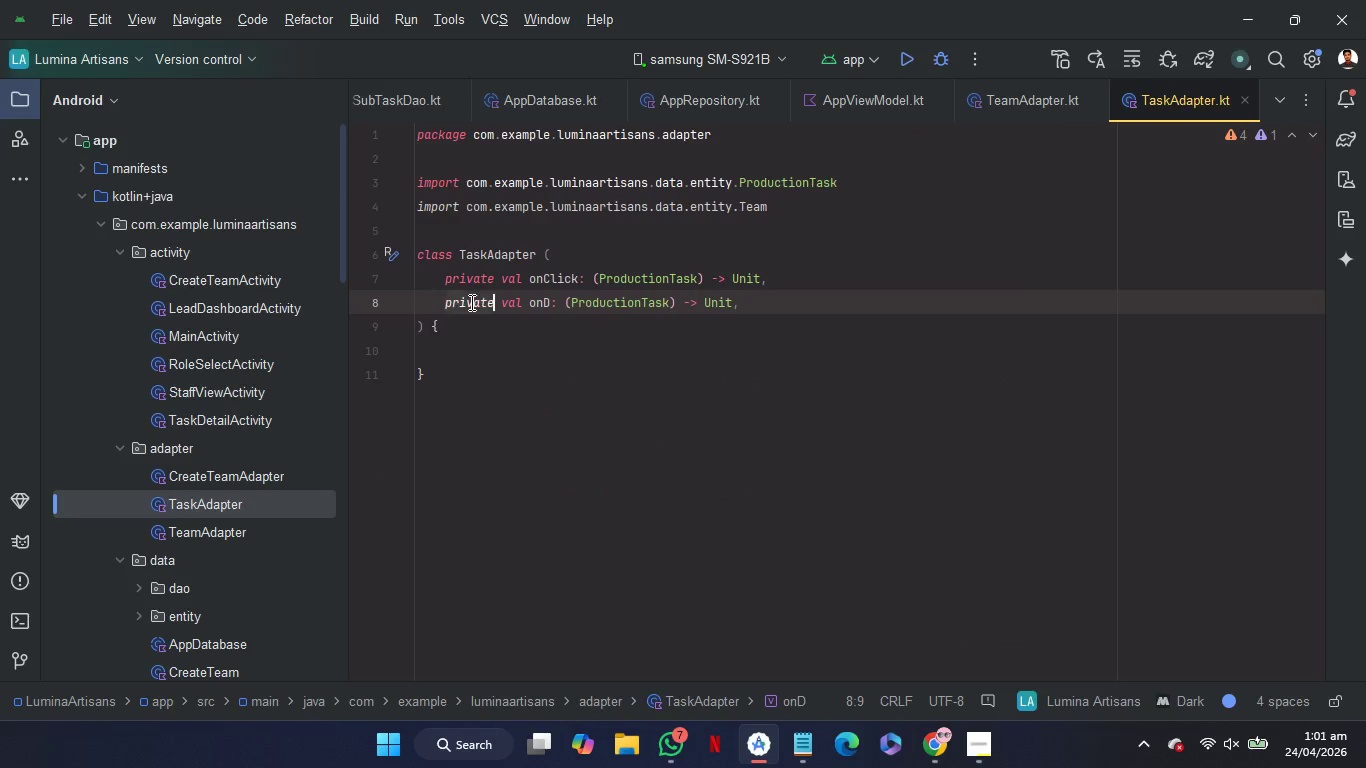 
left_click_drag(start_coordinate=[470, 302], to_coordinate=[718, 302])
 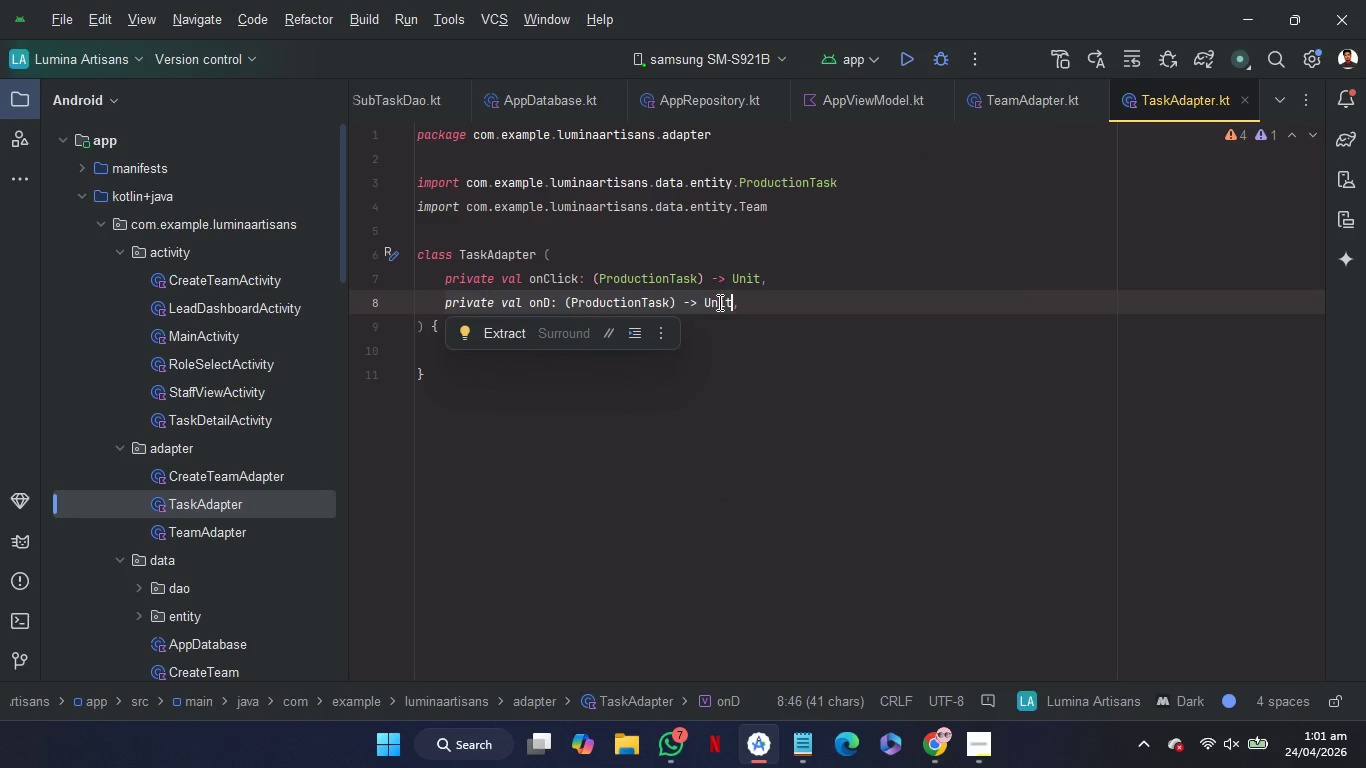 
key(Control+V)
 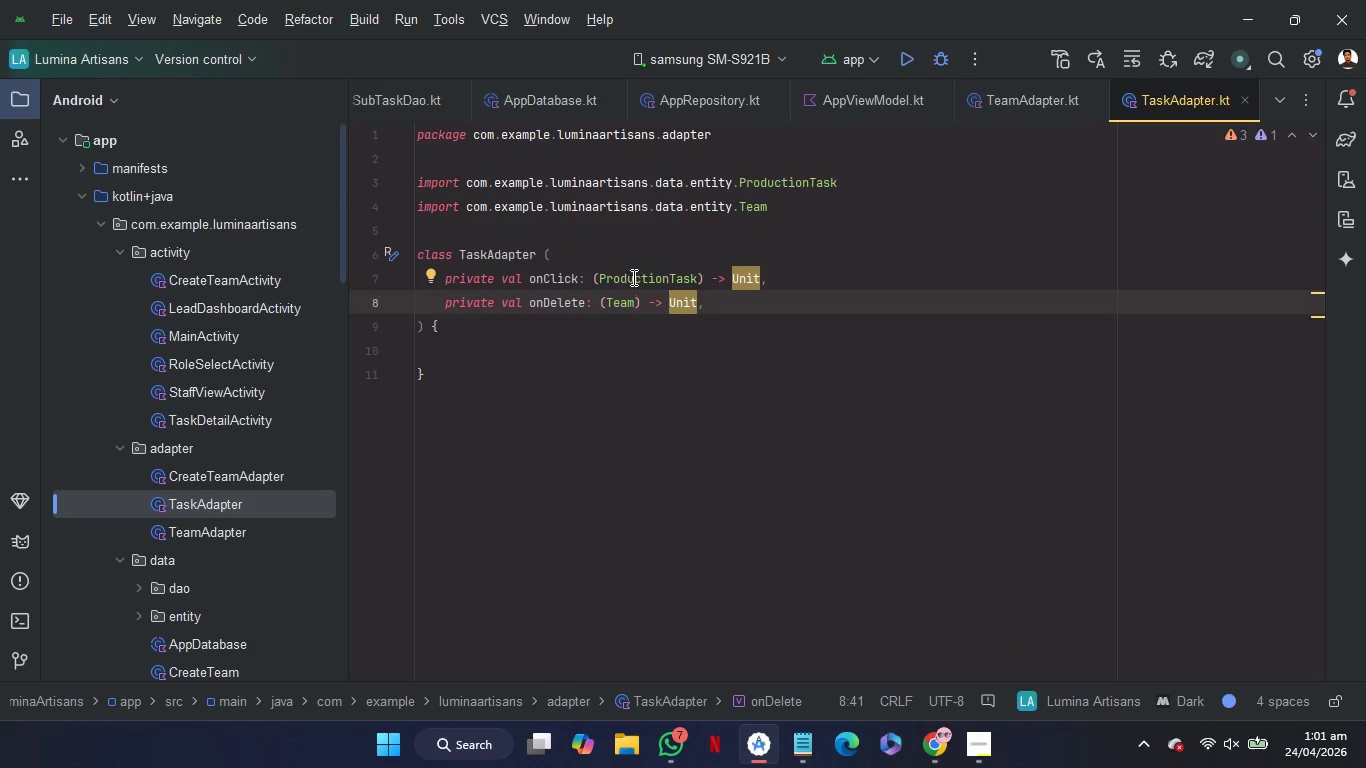 
double_click([635, 276])
 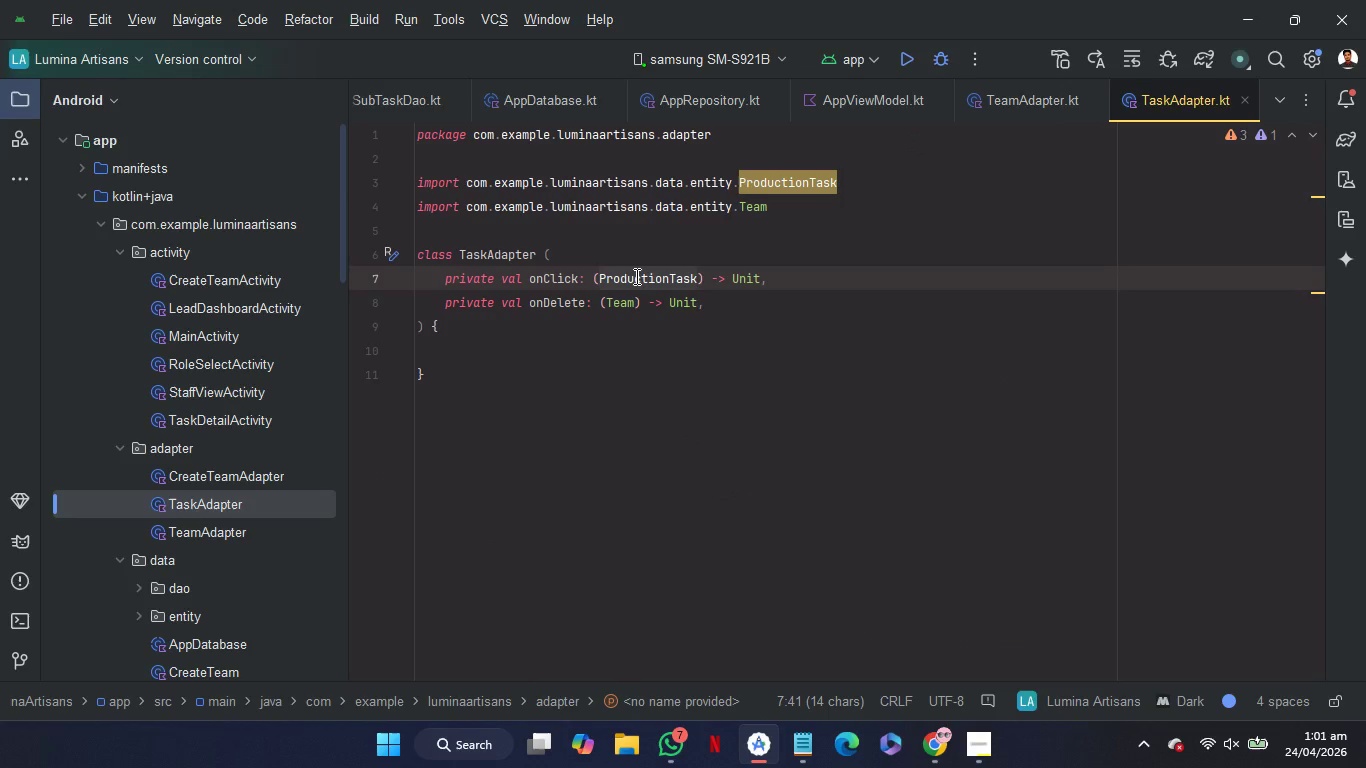 
key(Control+C)
 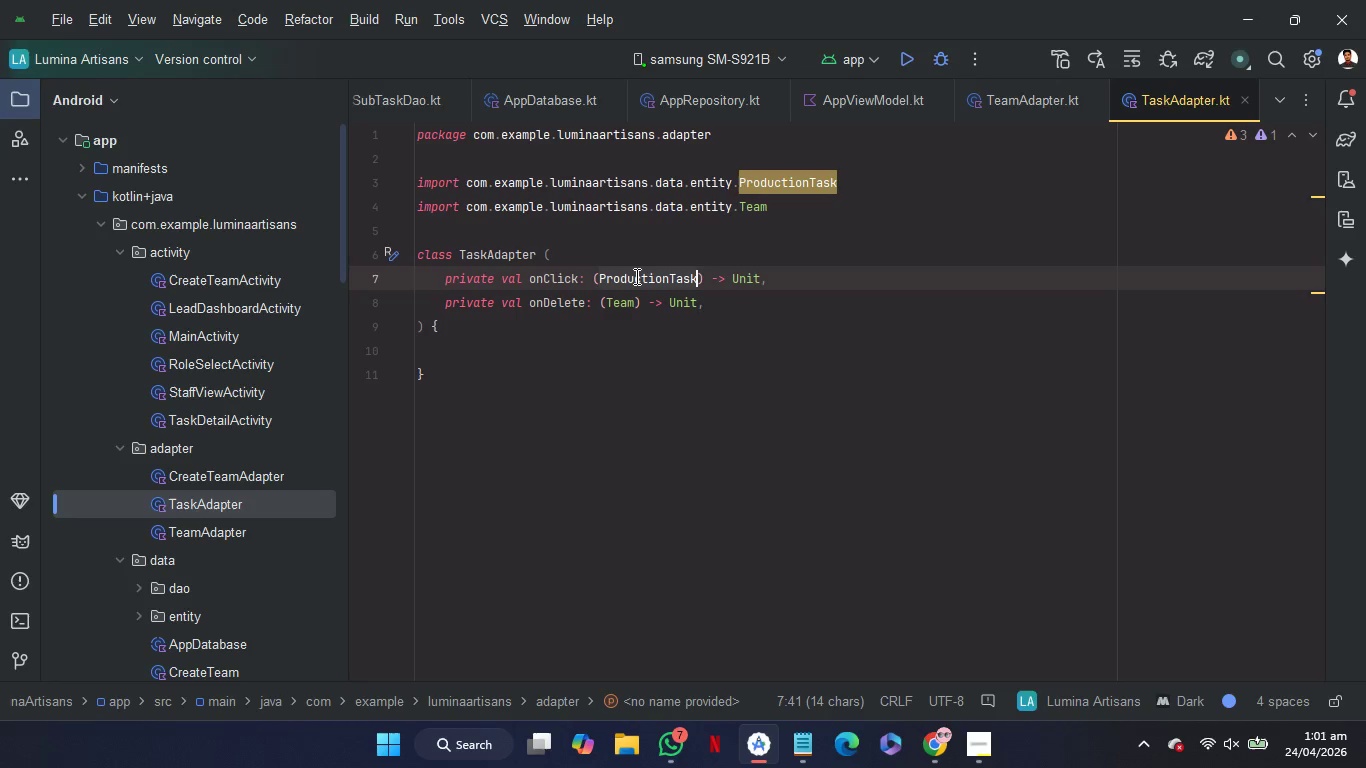 
key(Control+C)
 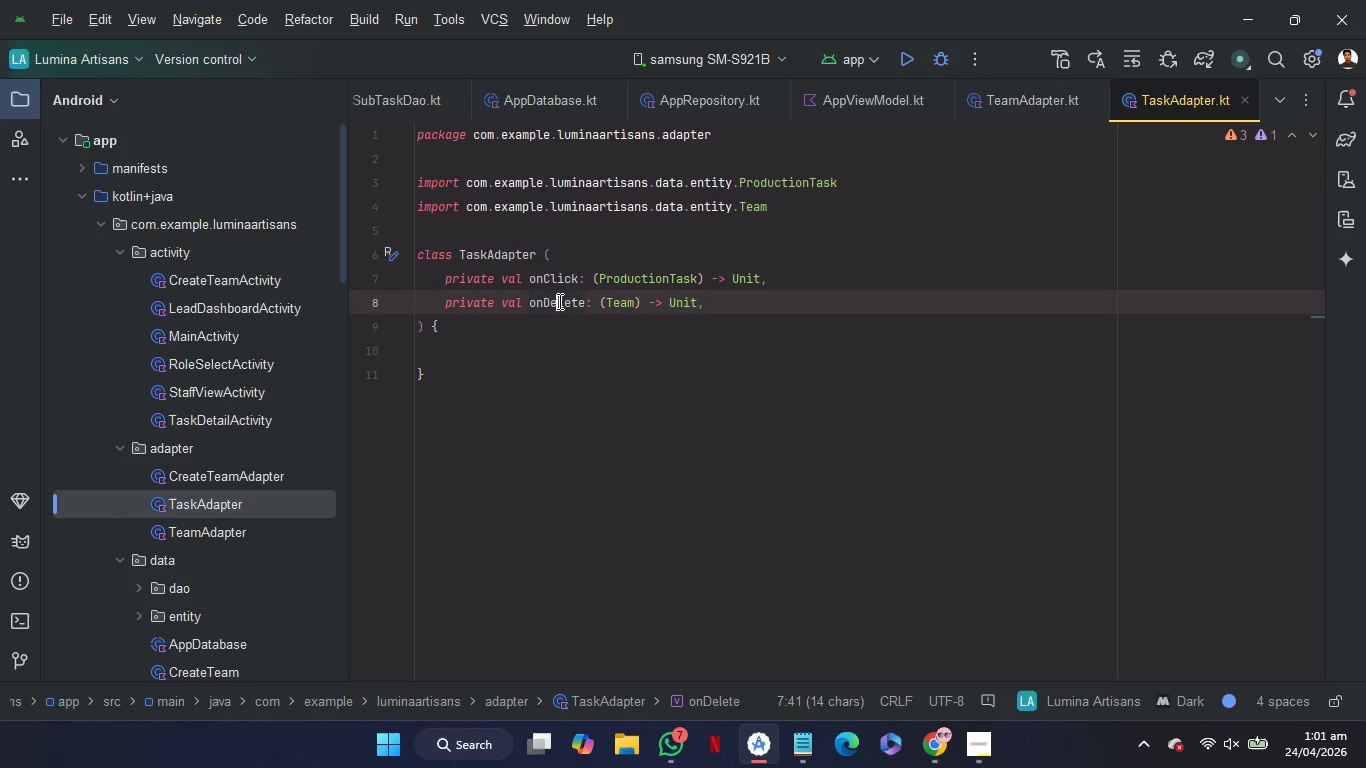 
double_click([558, 301])
 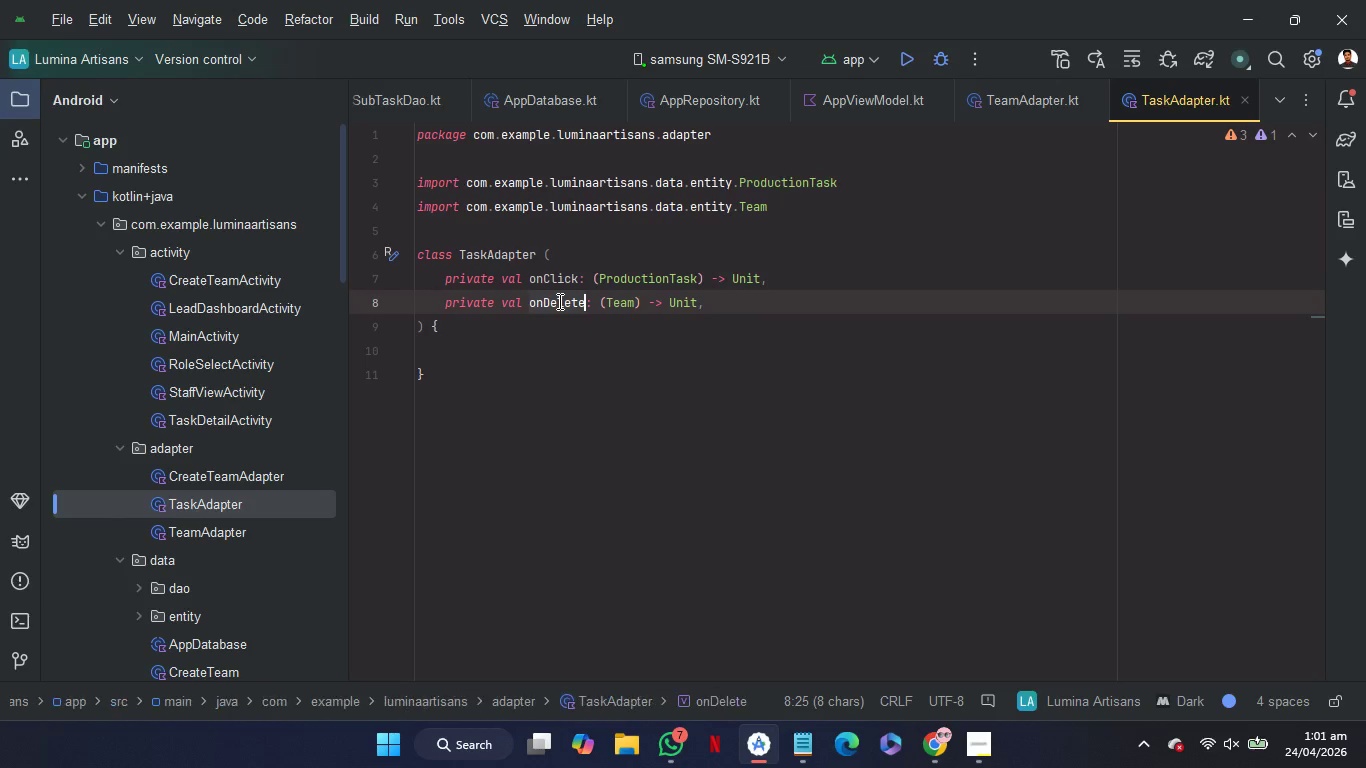 
key(Control+ControlLeft)
 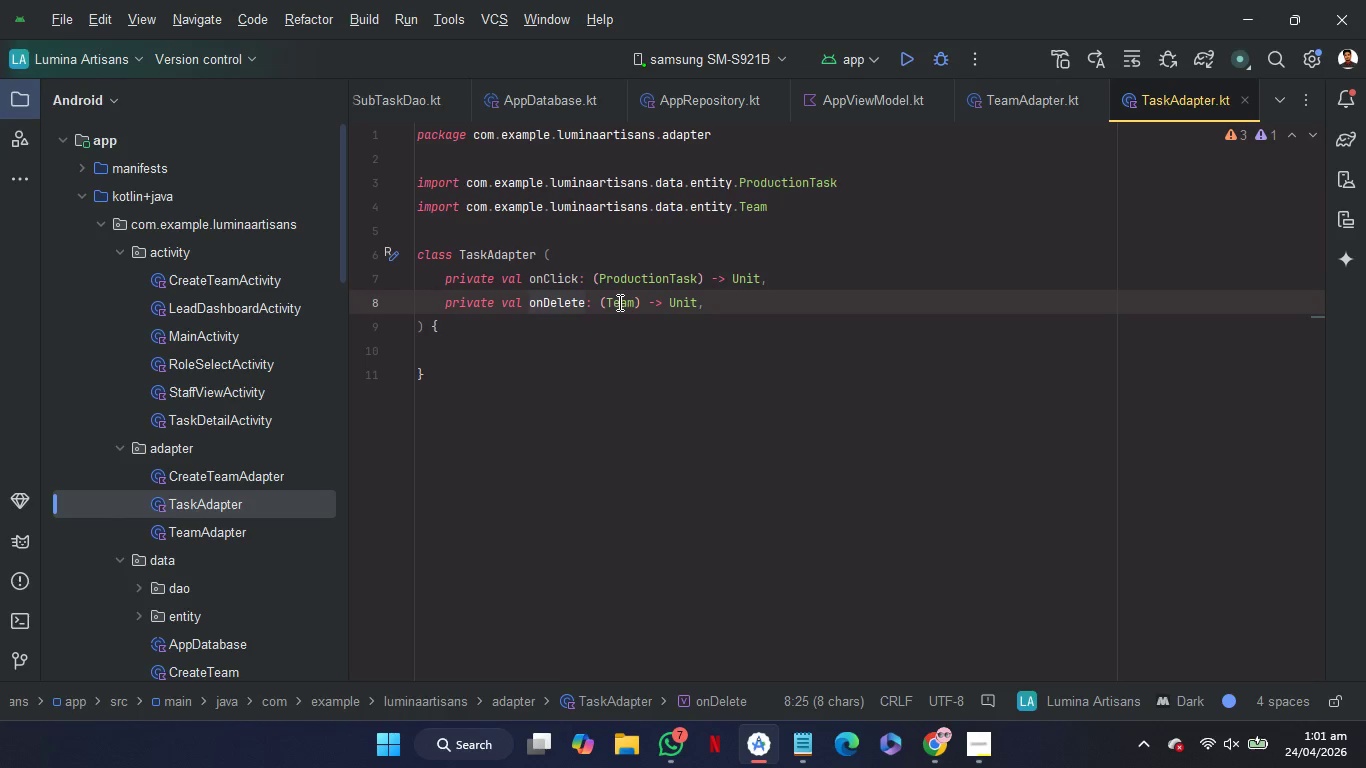 
double_click([618, 302])
 